 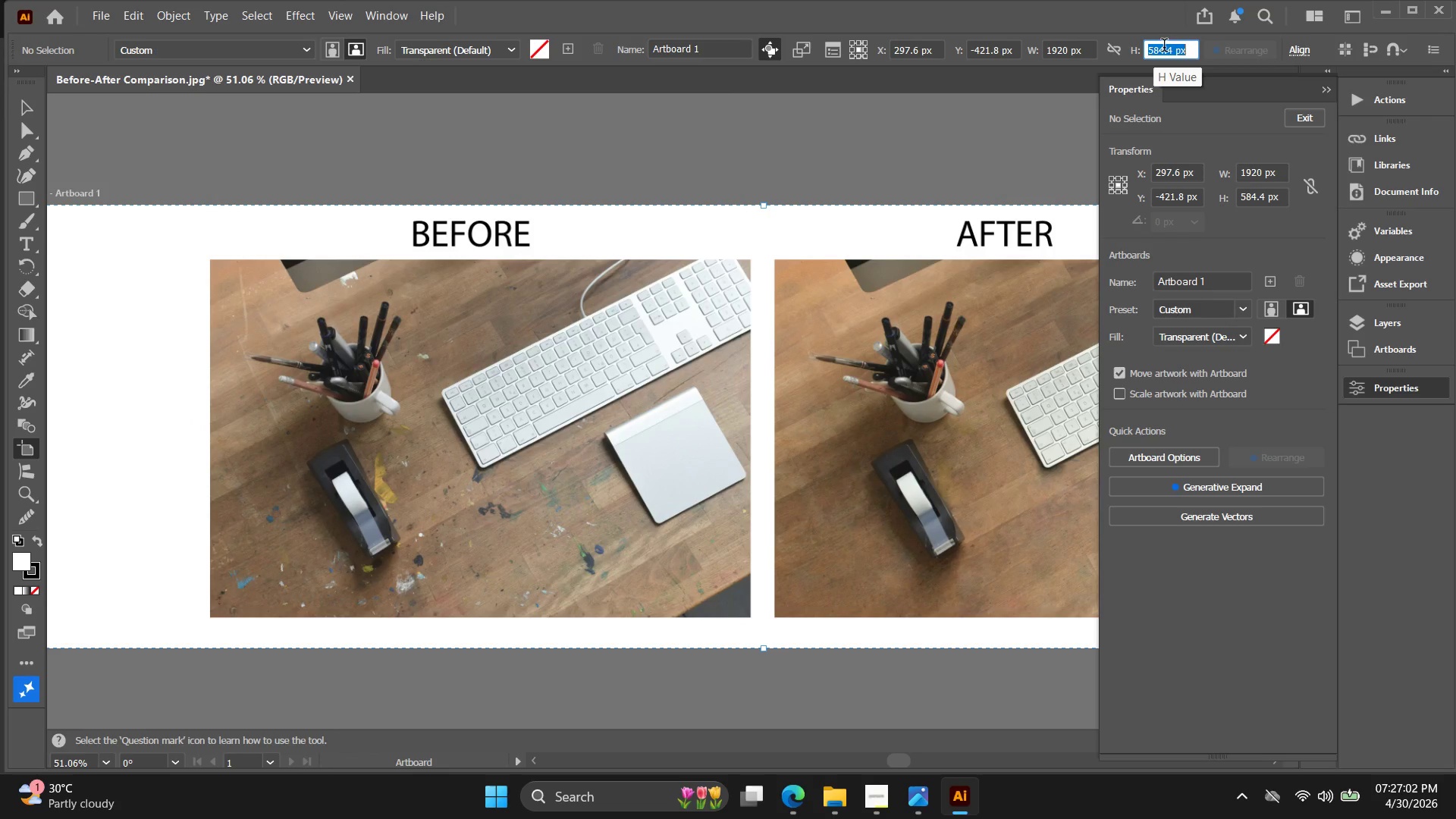 
type(1080)
 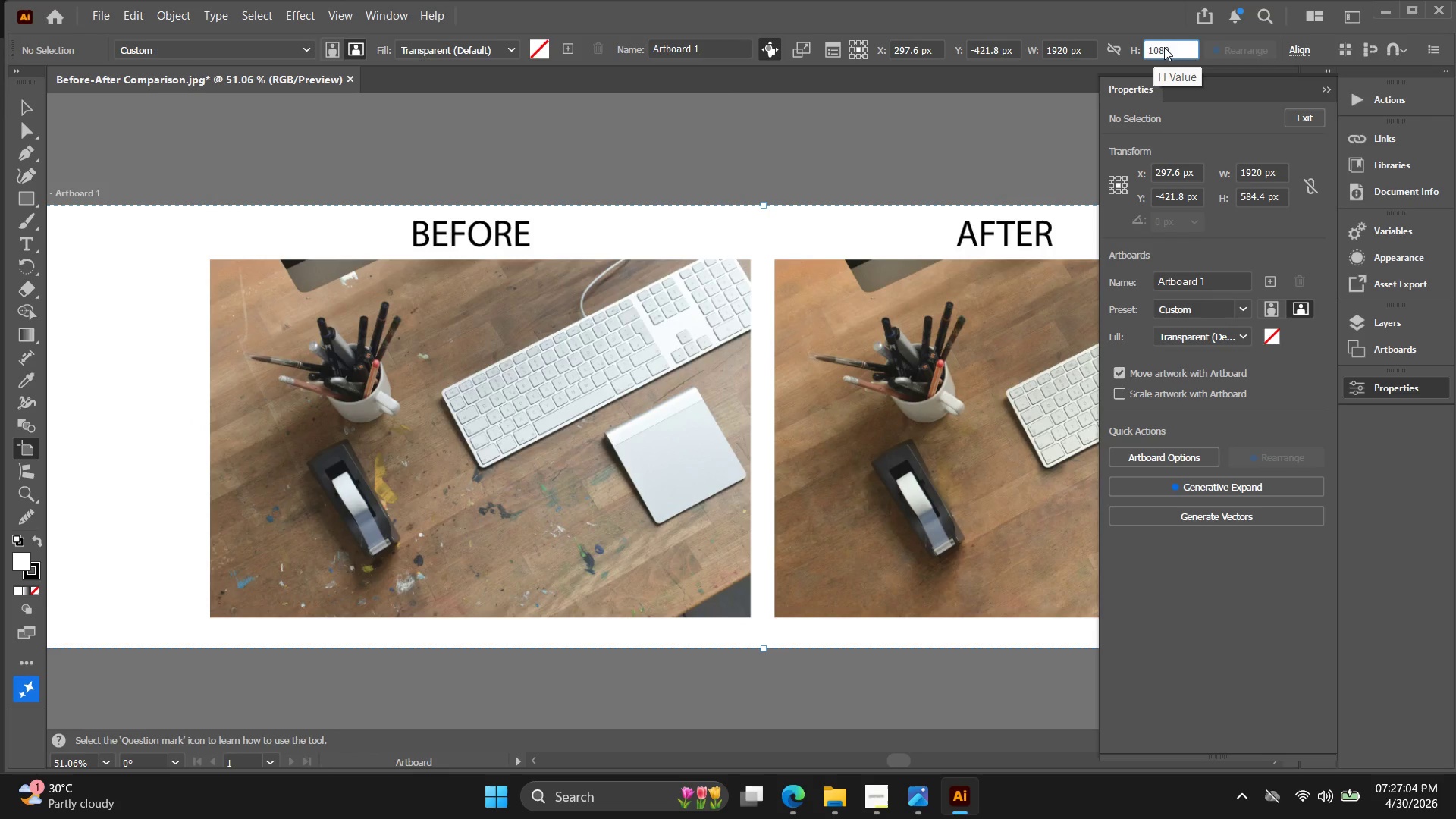 
key(Enter)
 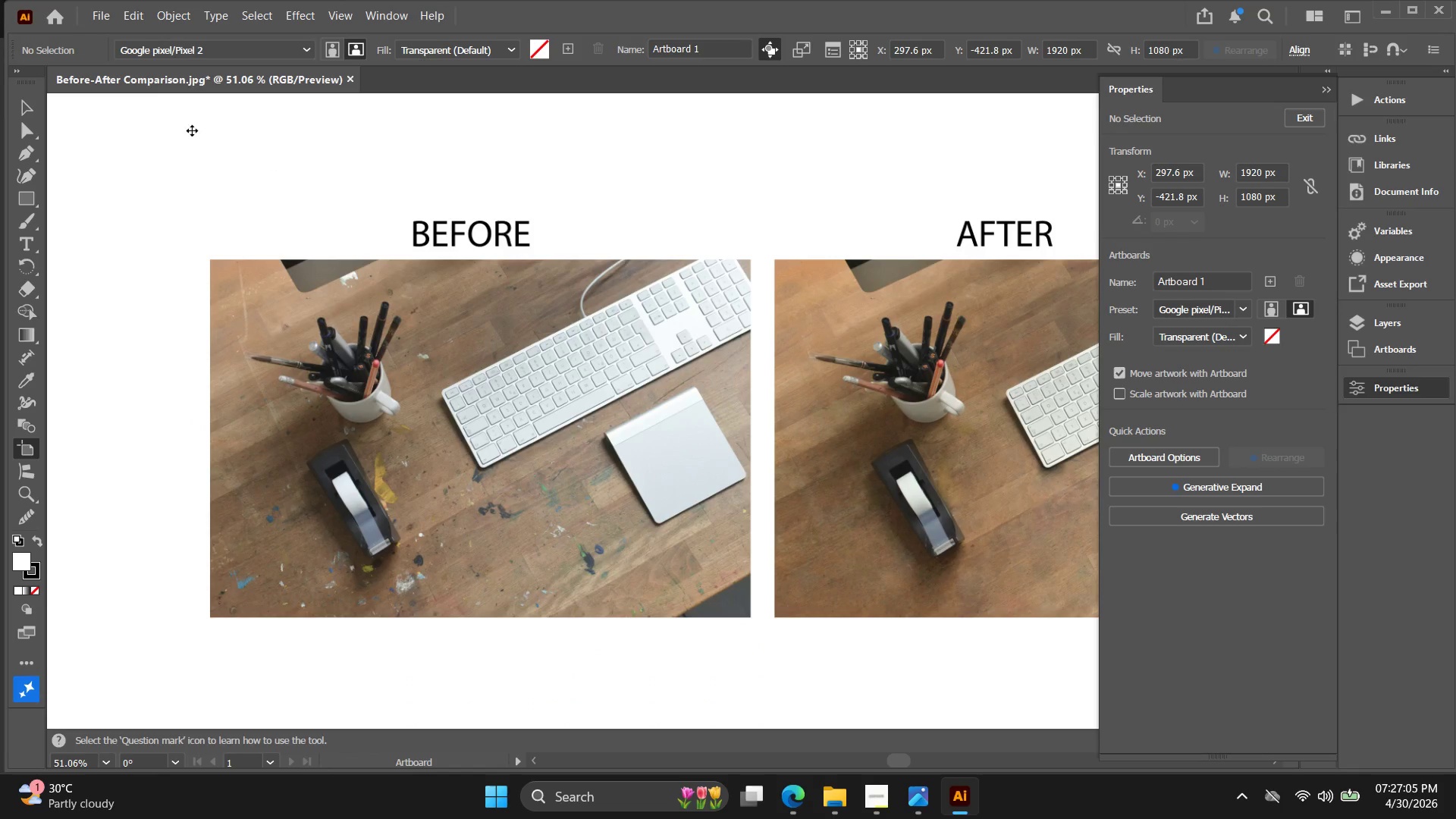 
left_click([30, 112])
 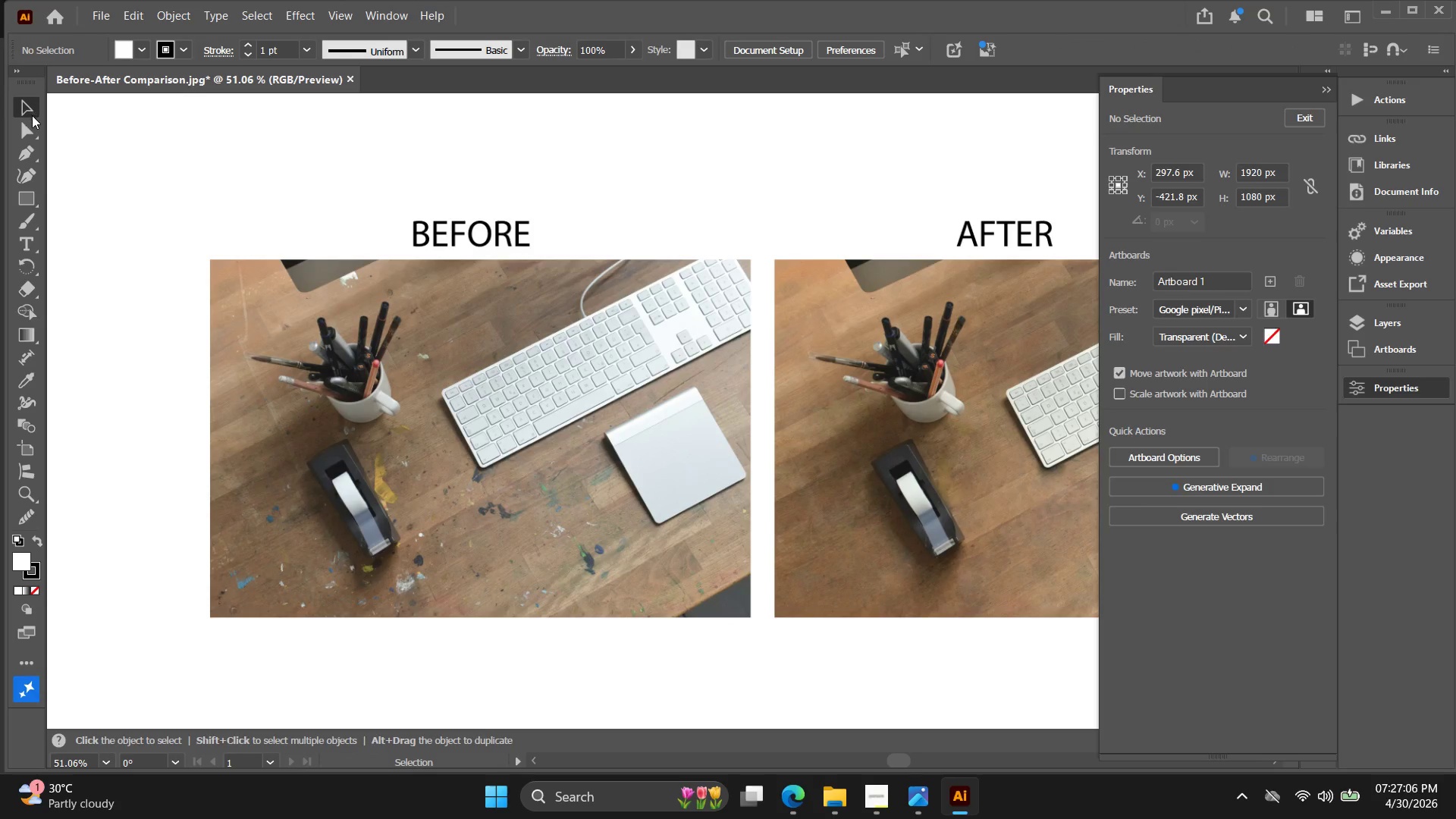 
key(Alt+AltLeft)
 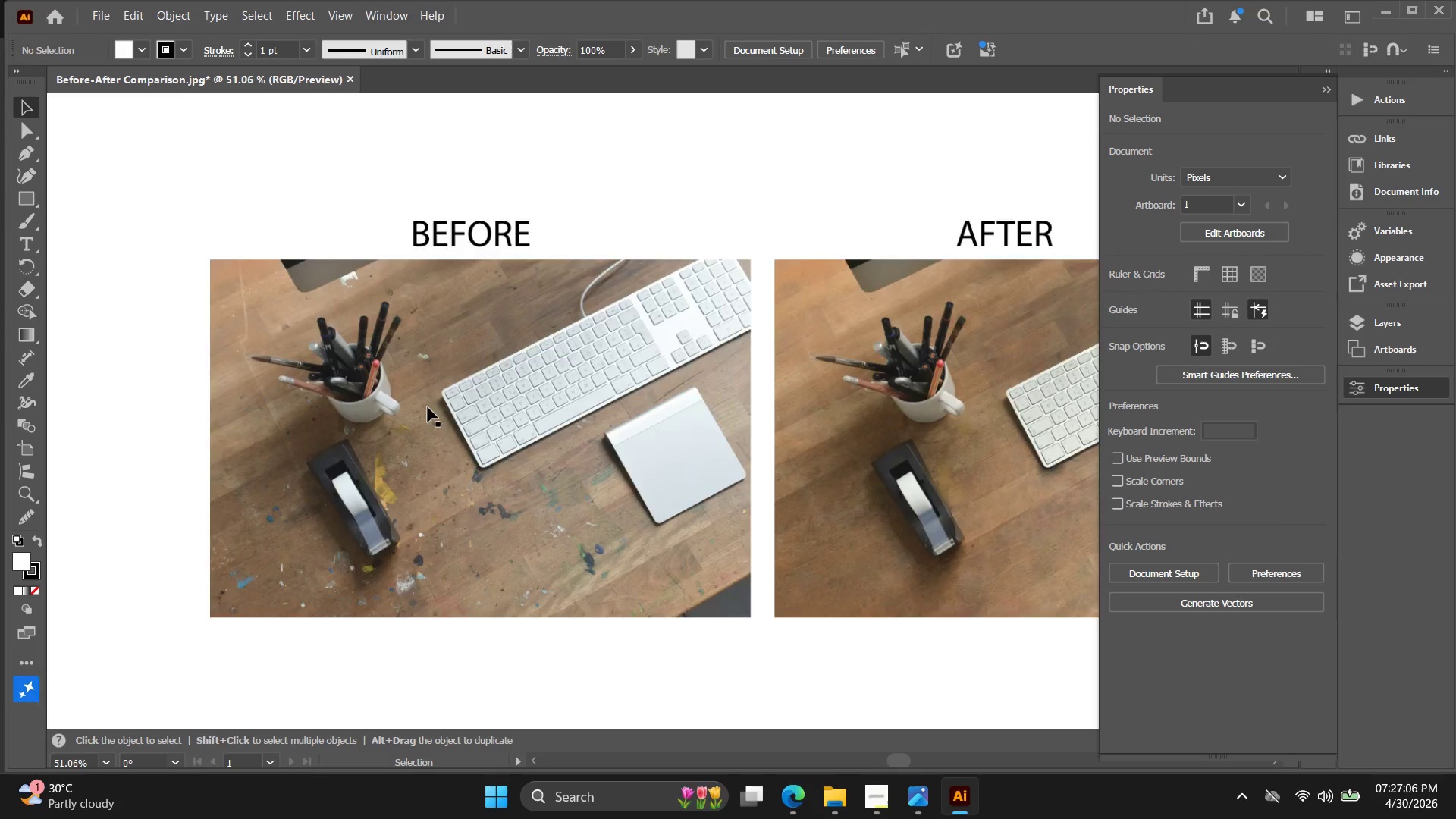 
key(Space)
 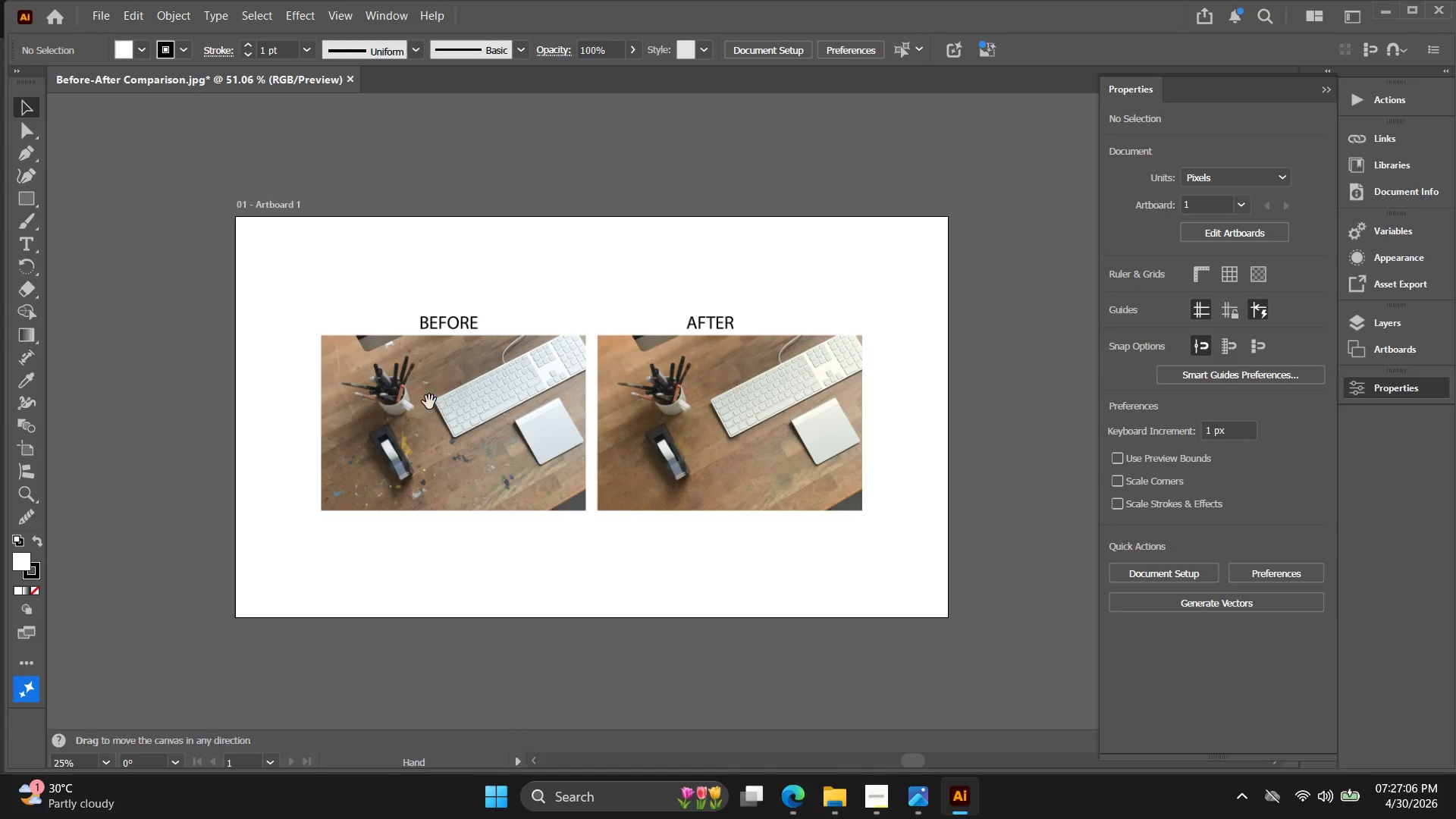 
left_click_drag(start_coordinate=[428, 401], to_coordinate=[361, 374])
 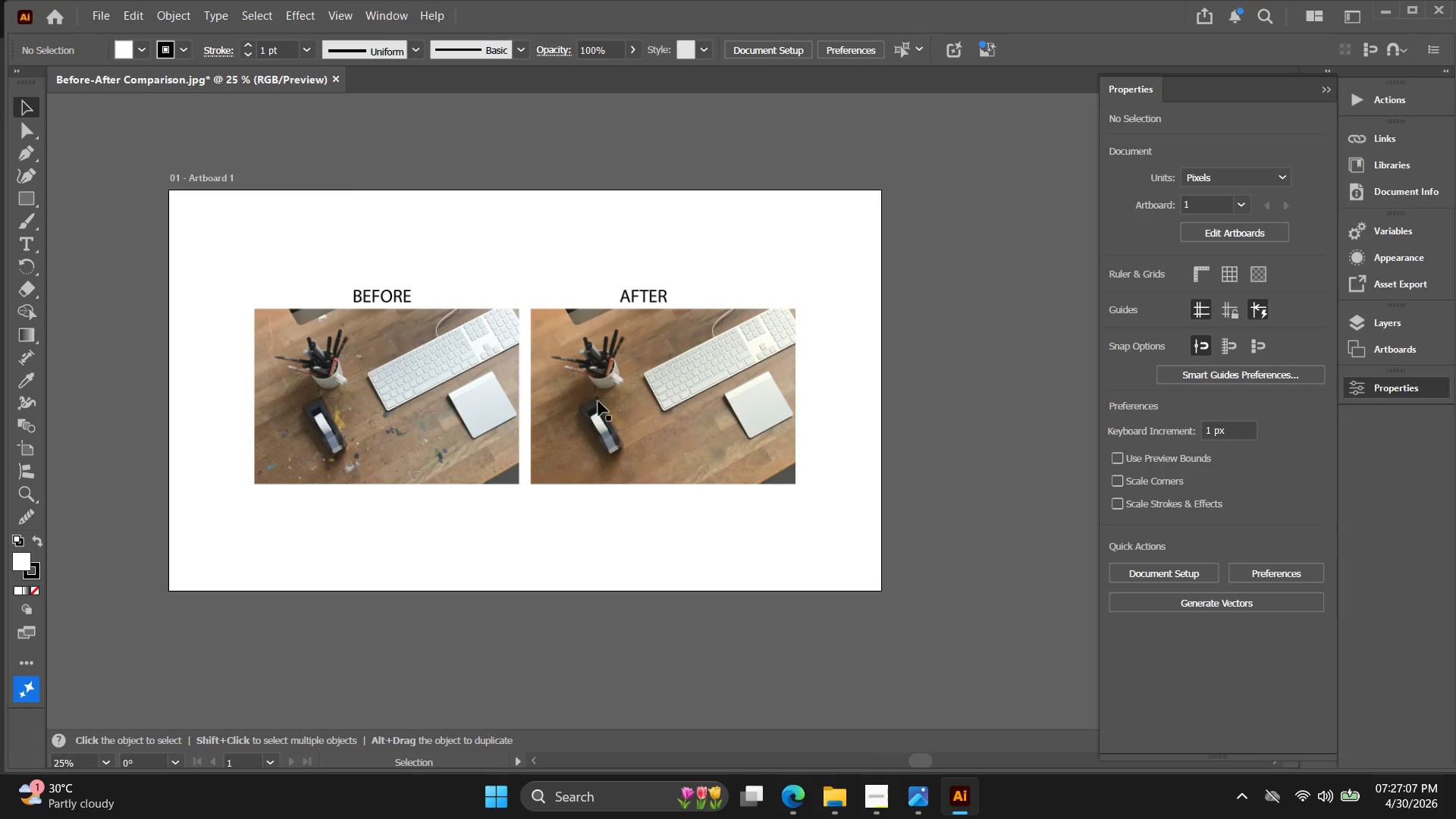 
scroll: coordinate [428, 408], scroll_direction: down, amount: 3.0
 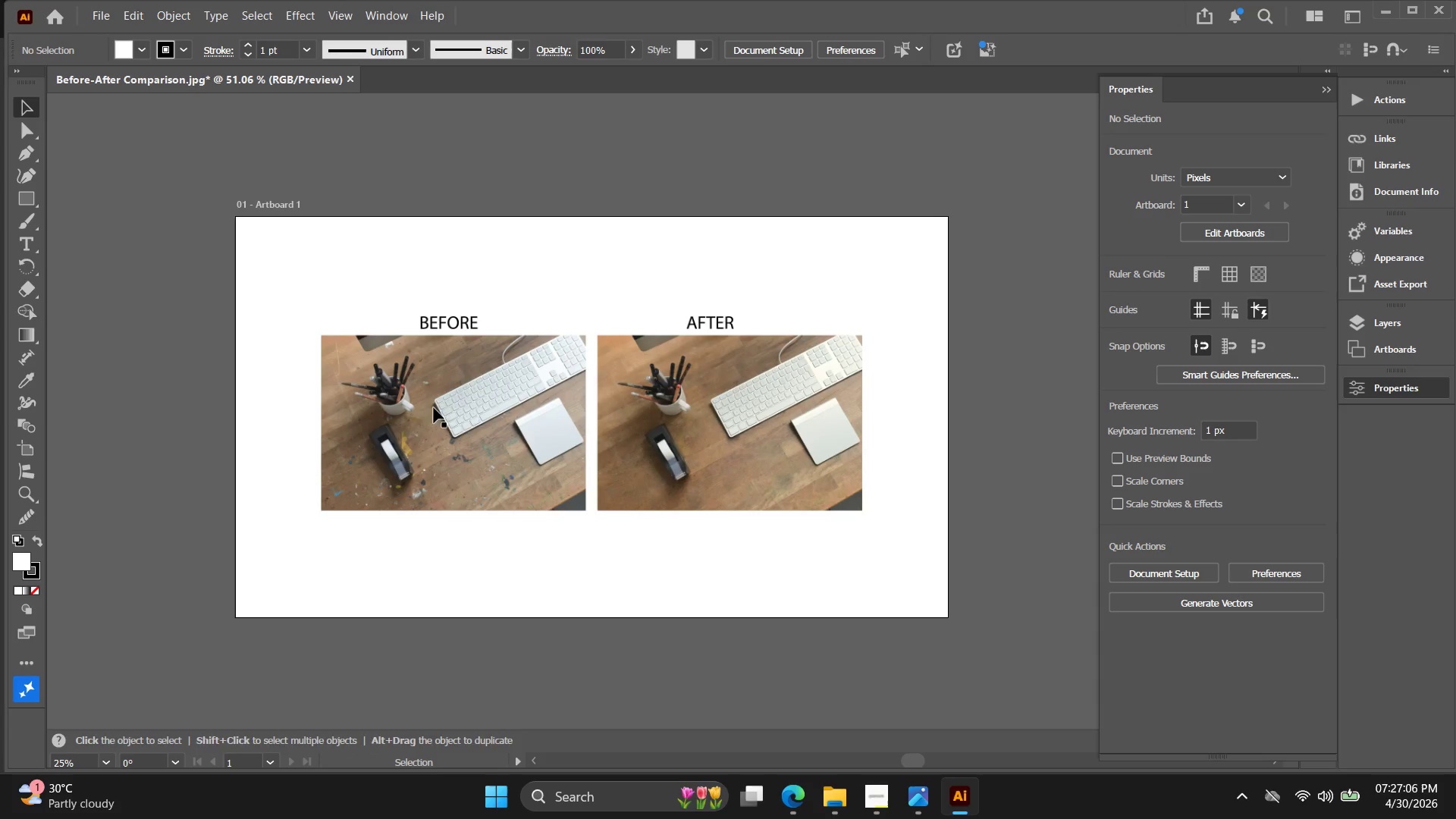 
double_click([598, 400])
 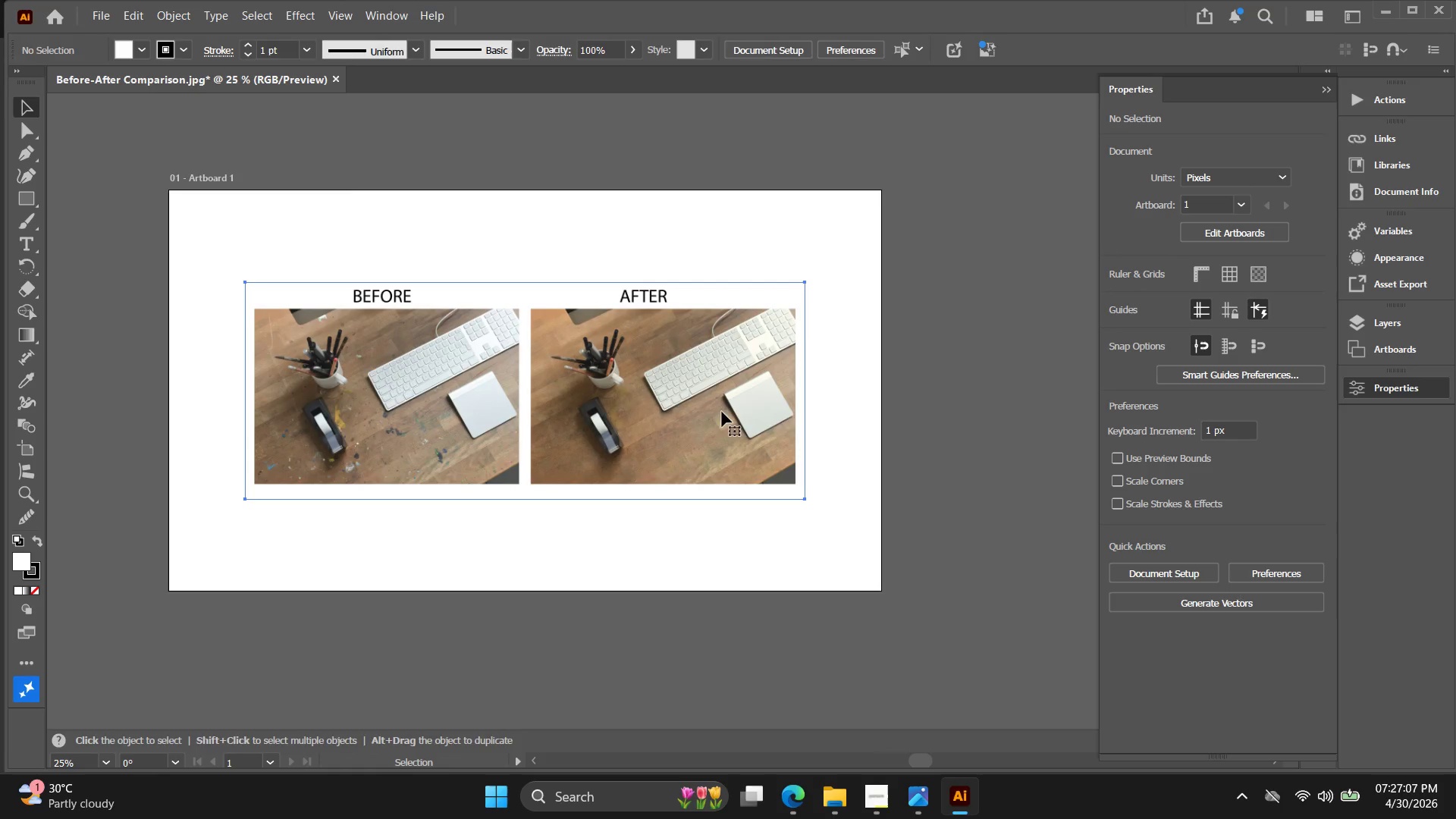 
hold_key(key=ShiftLeft, duration=1.91)
hold_key(key=AltLeft, duration=1.91)
left_click_drag(start_coordinate=[803, 394], to_coordinate=[869, 394])
 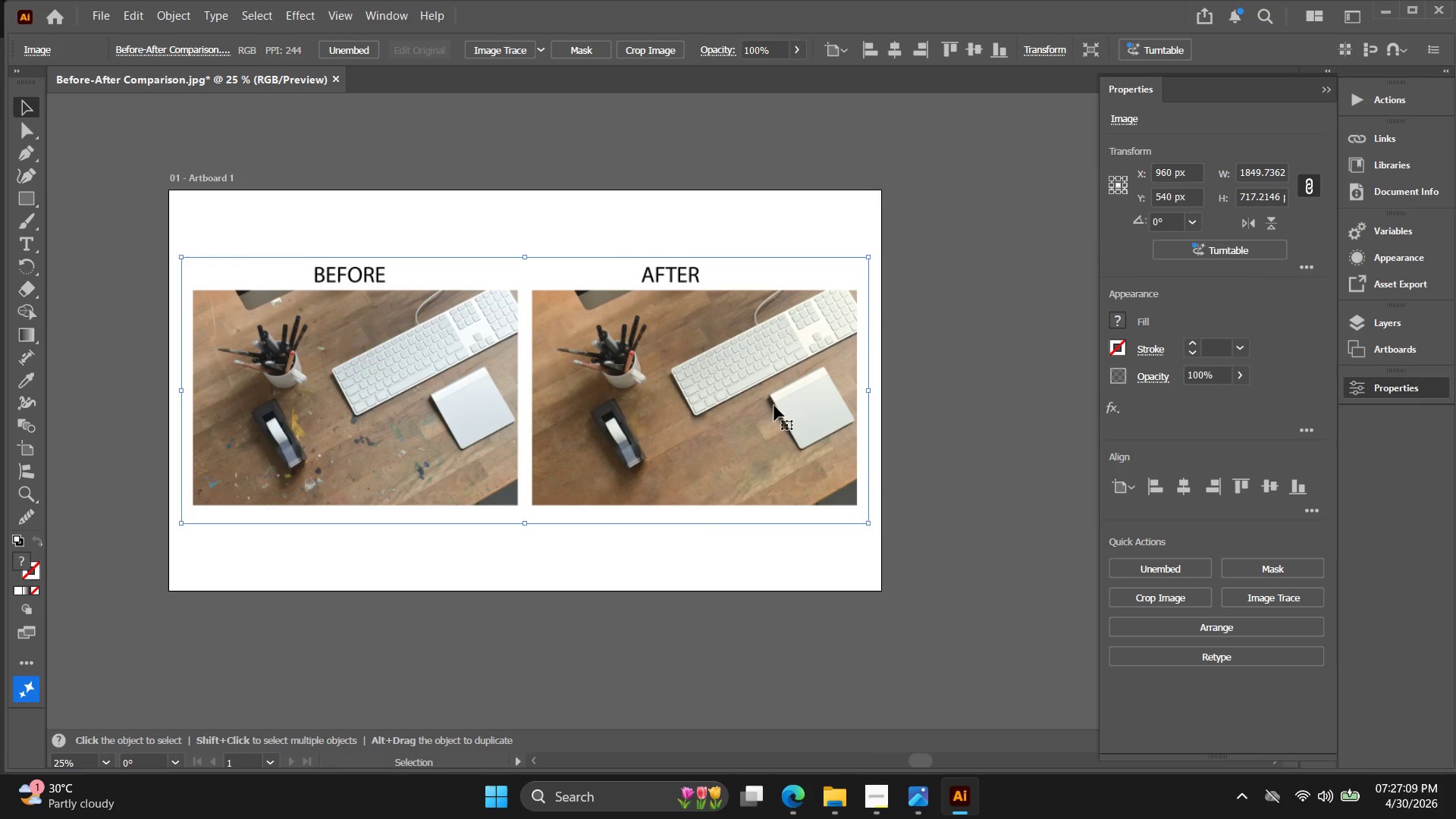 
left_click_drag(start_coordinate=[774, 406], to_coordinate=[775, 412])
 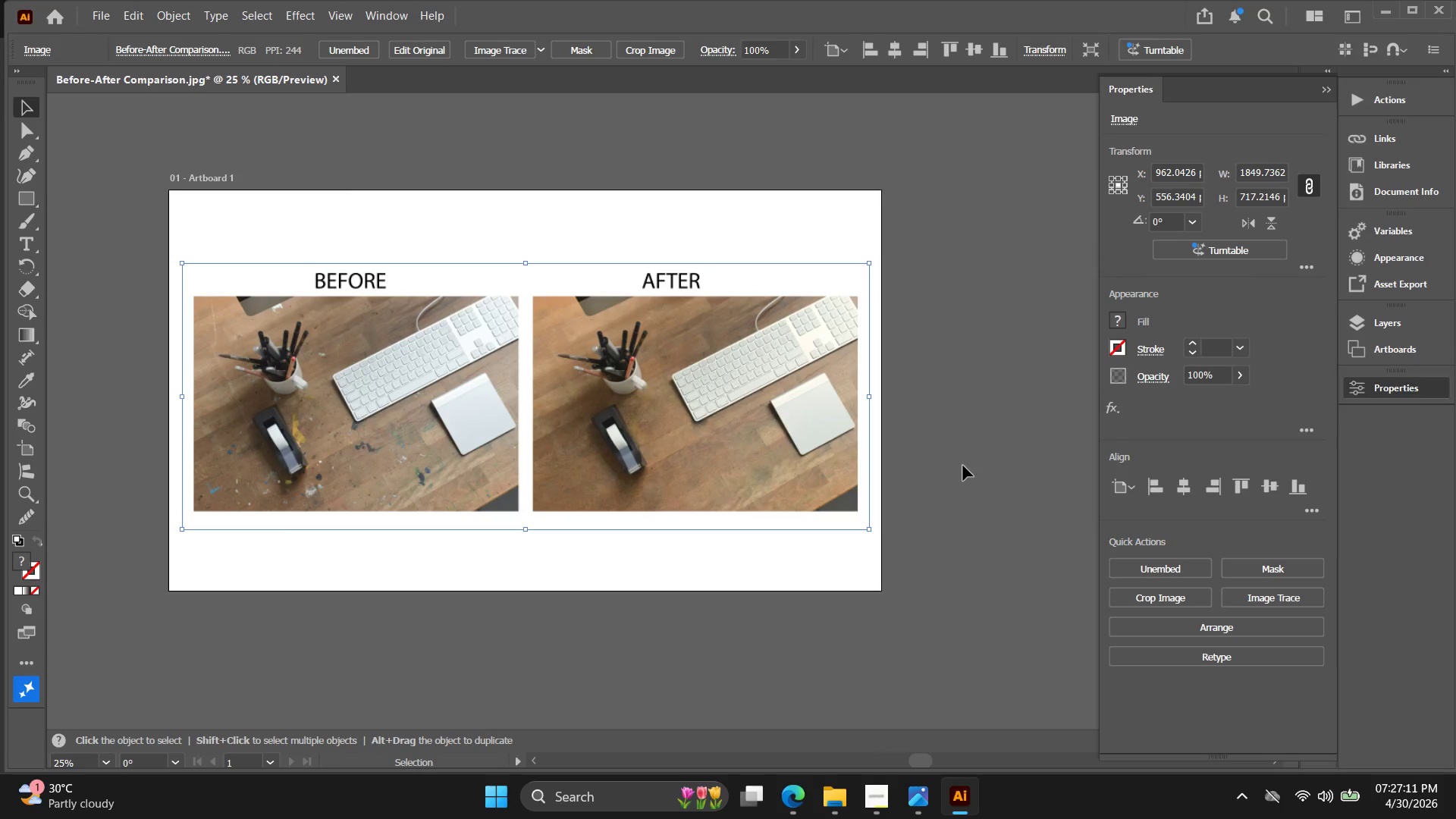 
left_click([977, 466])
 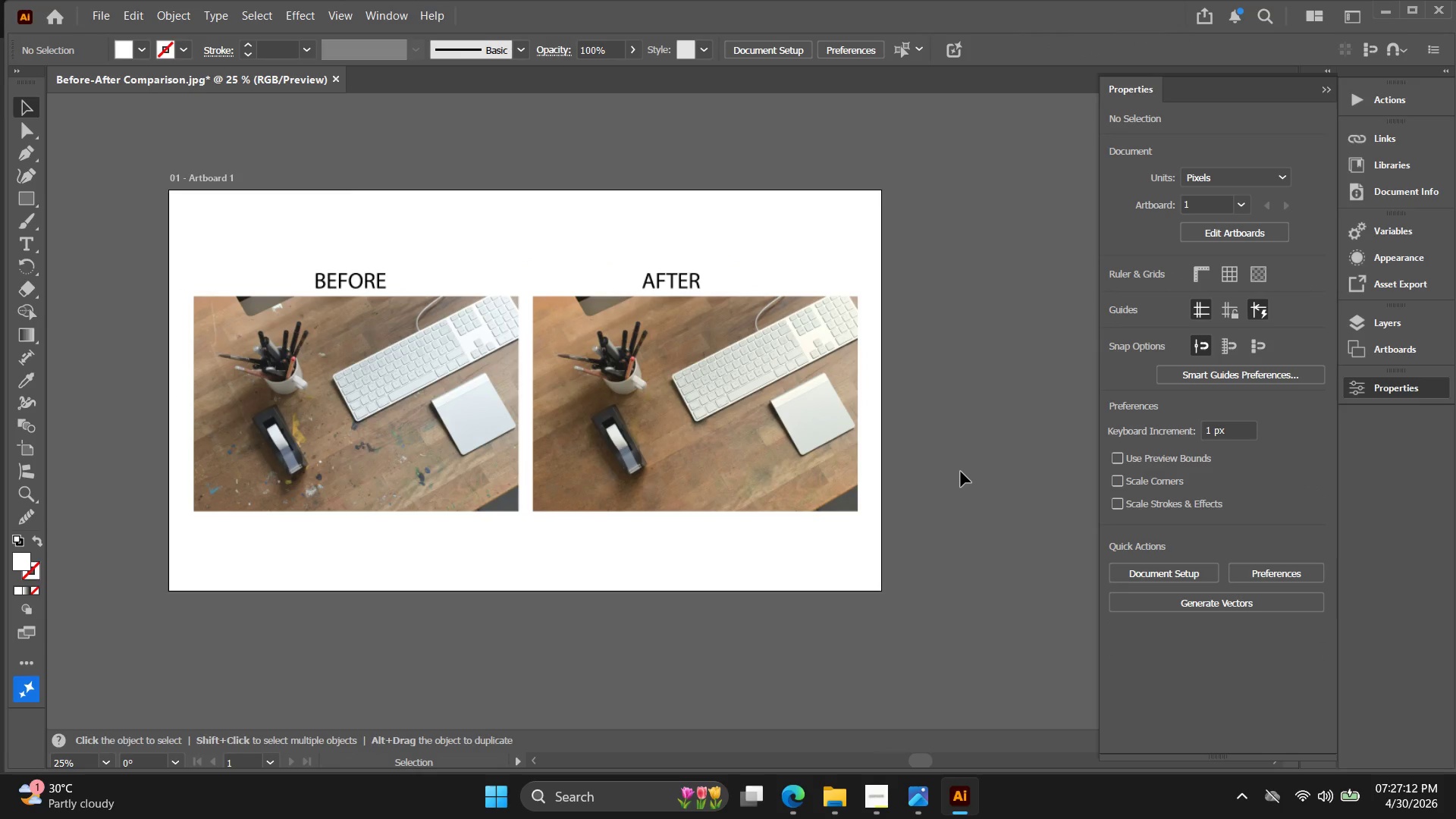 
left_click_drag(start_coordinate=[962, 497], to_coordinate=[450, 265])
 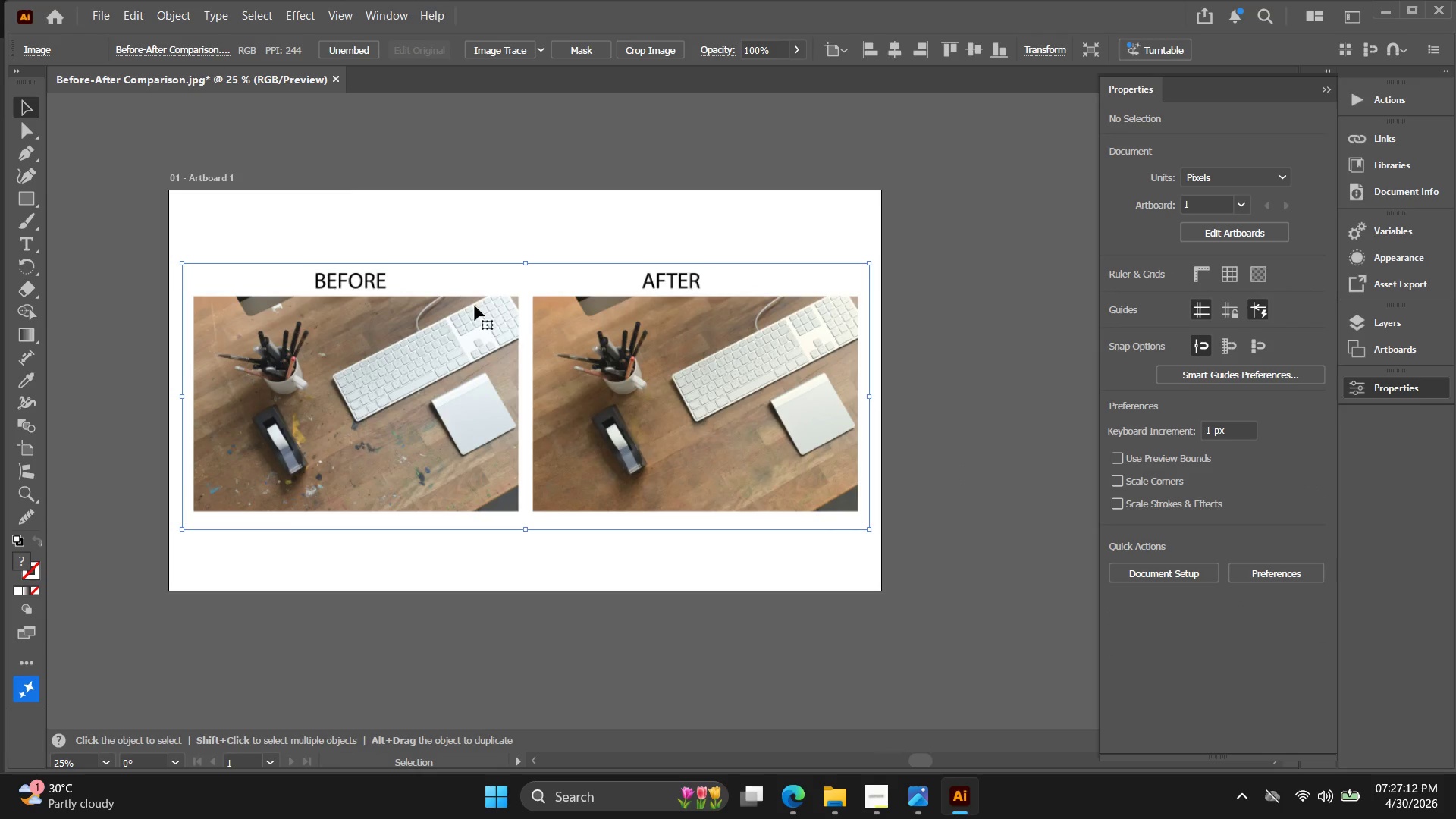 
key(Control+ControlLeft)
 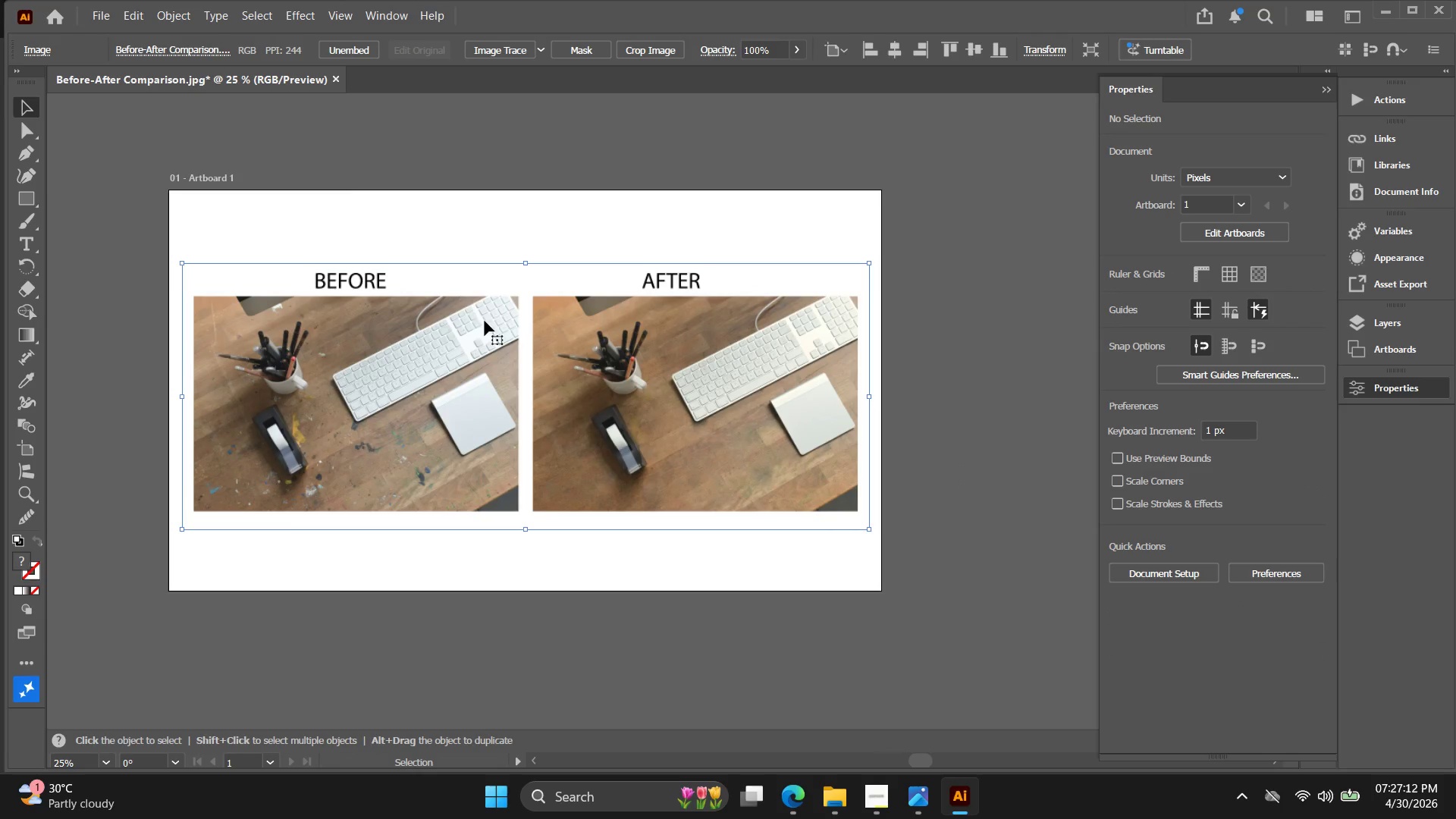 
key(Control+Shift+ShiftLeft)
 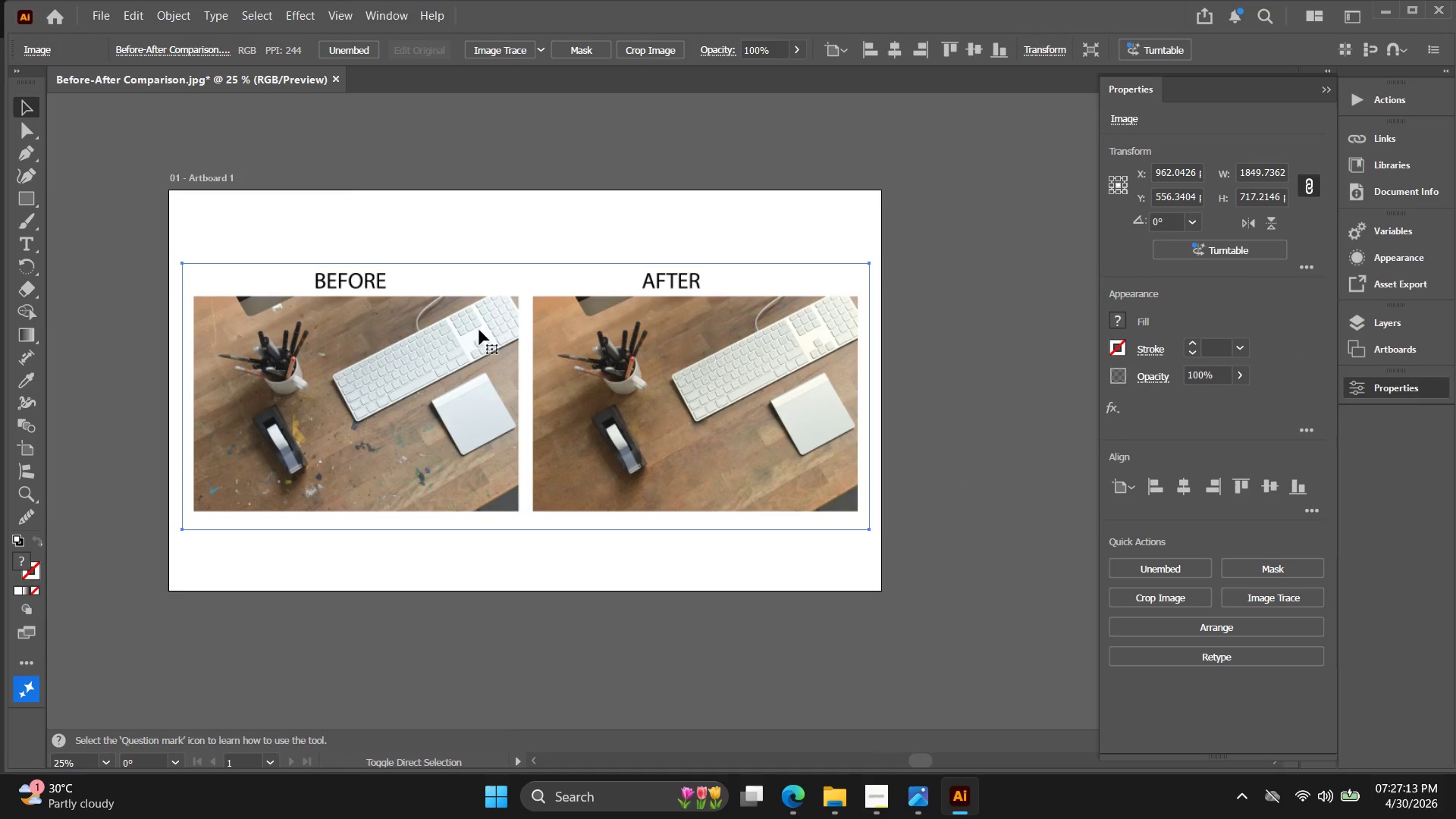 
key(Control+ControlLeft)
 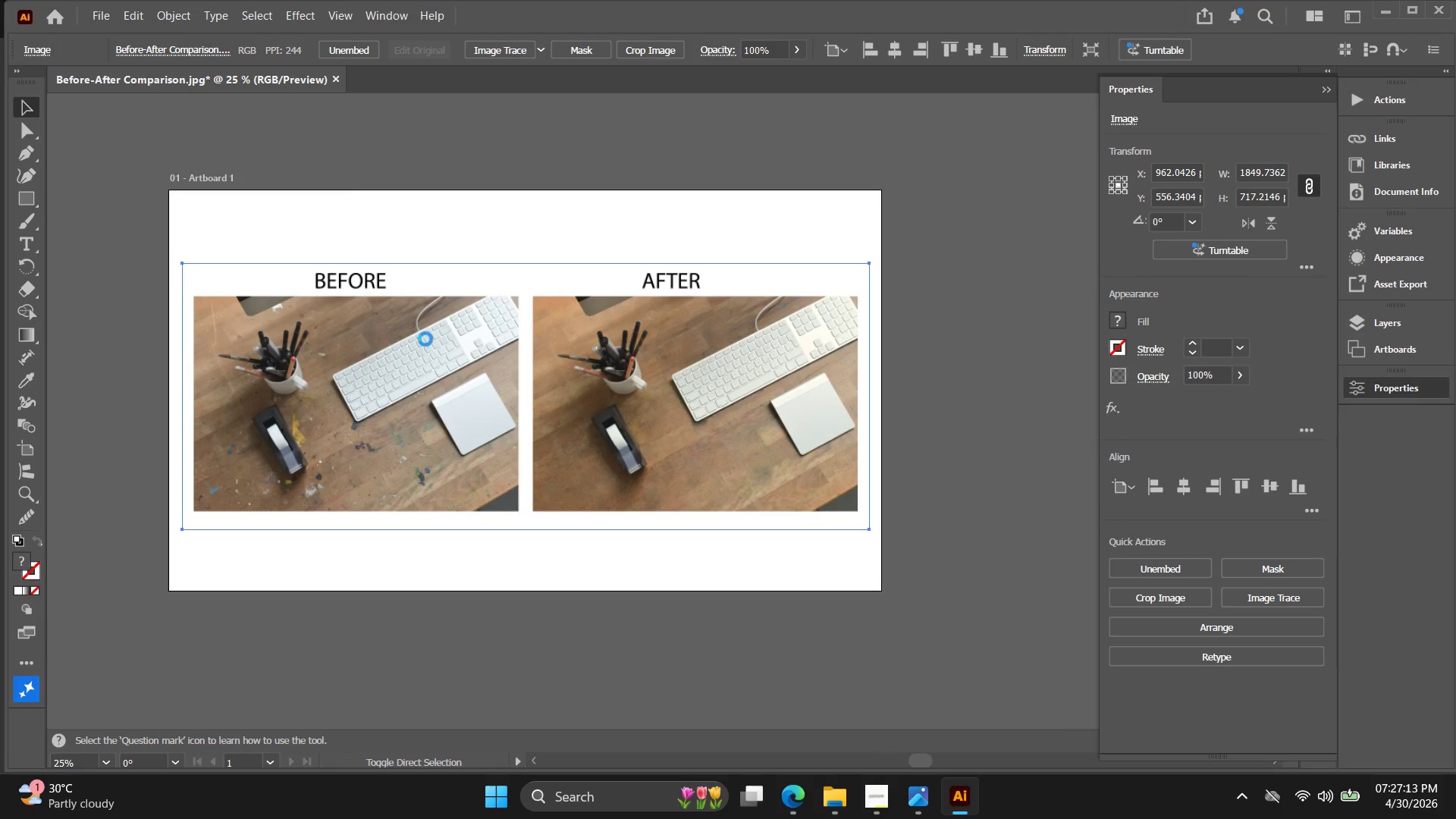 
key(Control+Shift+ShiftLeft)
 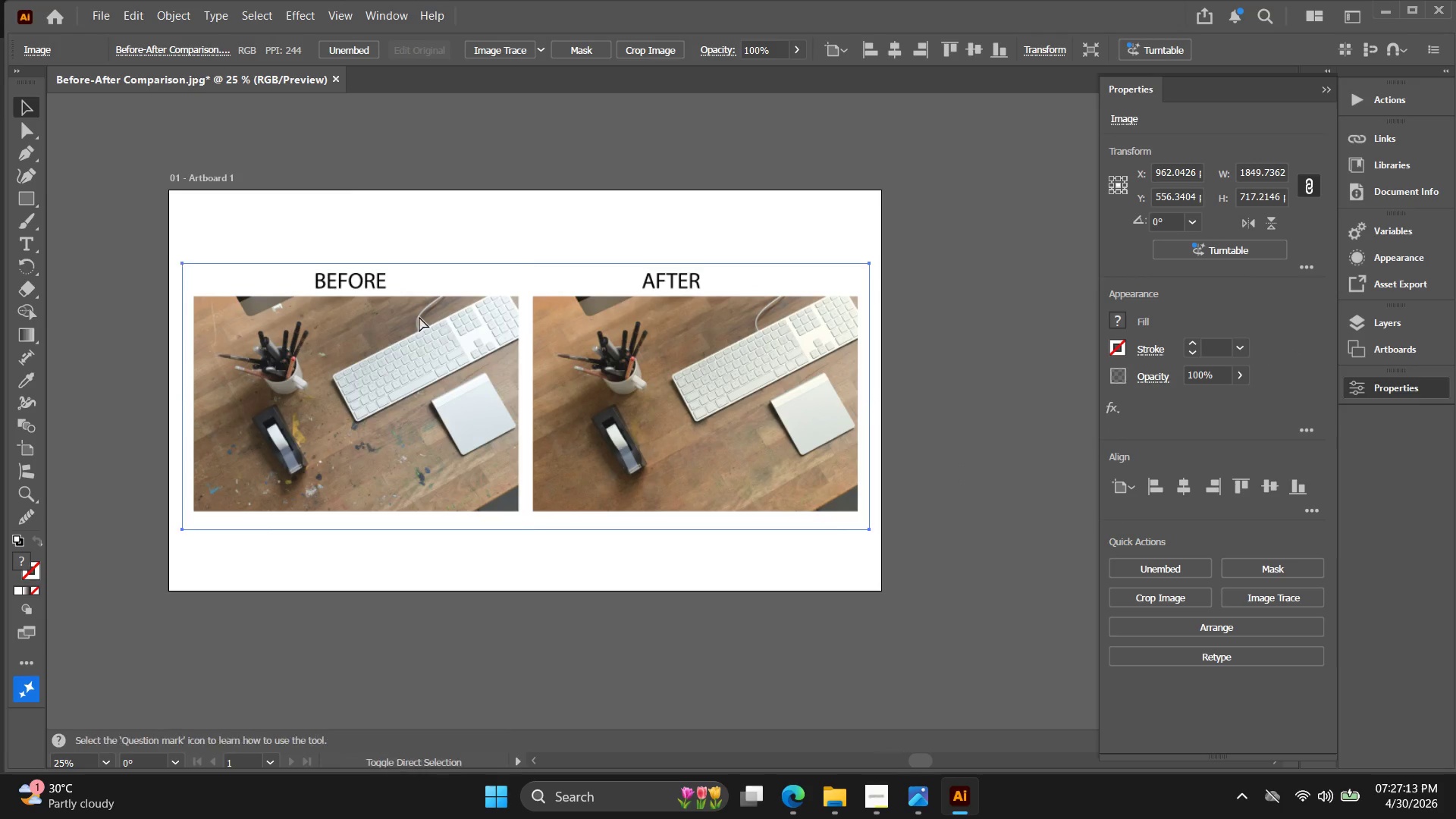 
key(Control+Shift+E)
 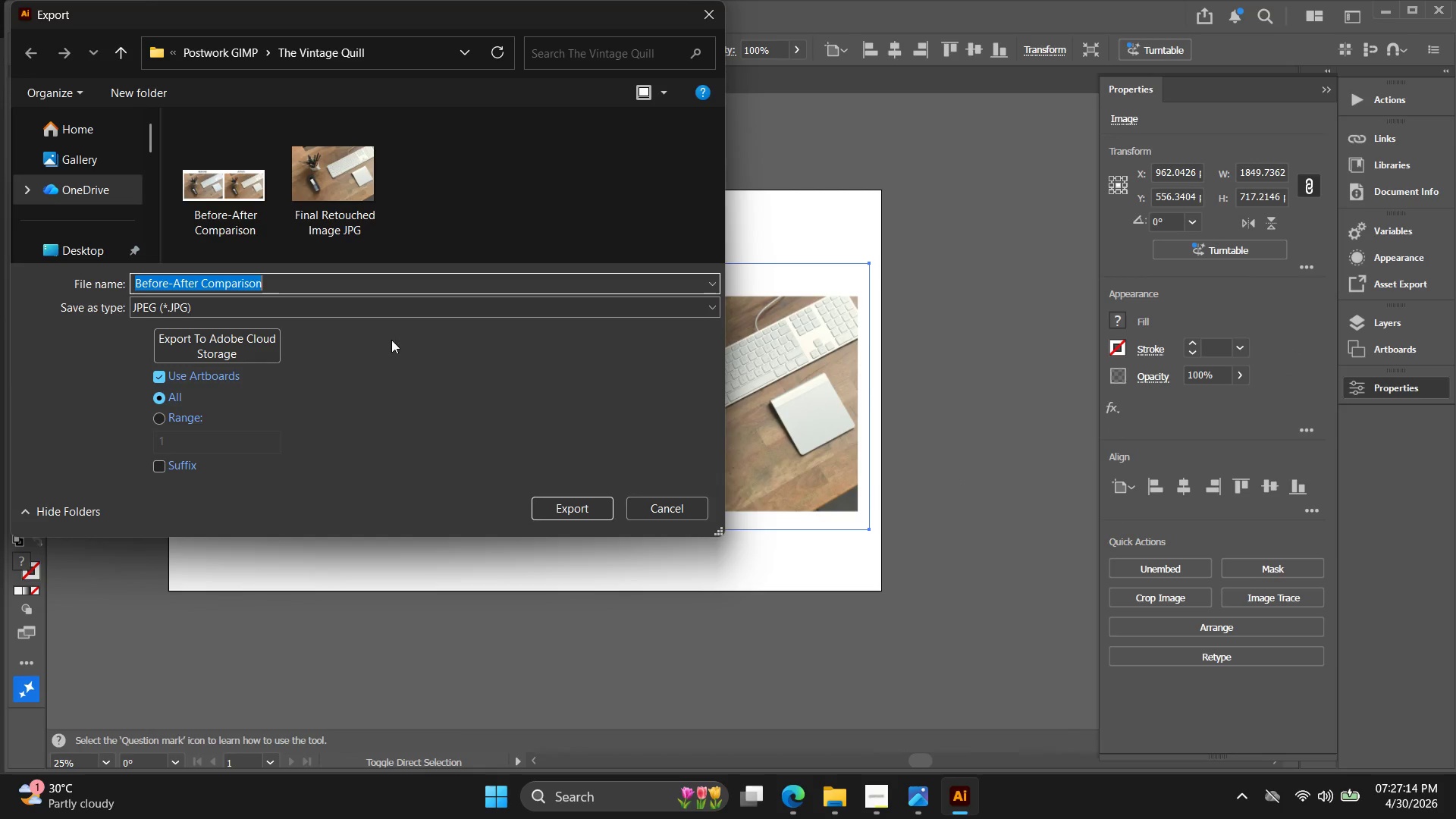 
key(Escape)
 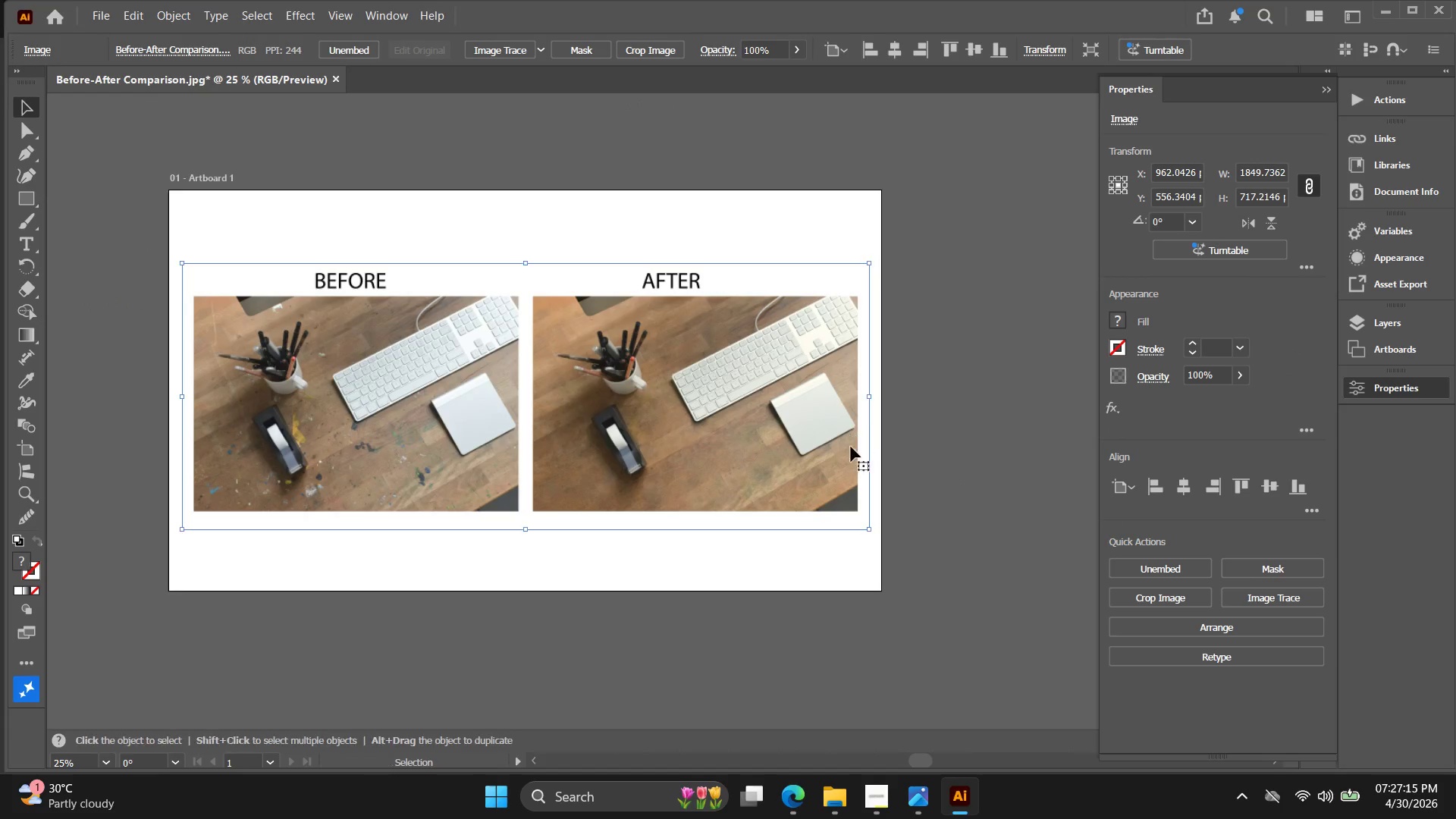 
key(Control+Shift+ShiftLeft)
 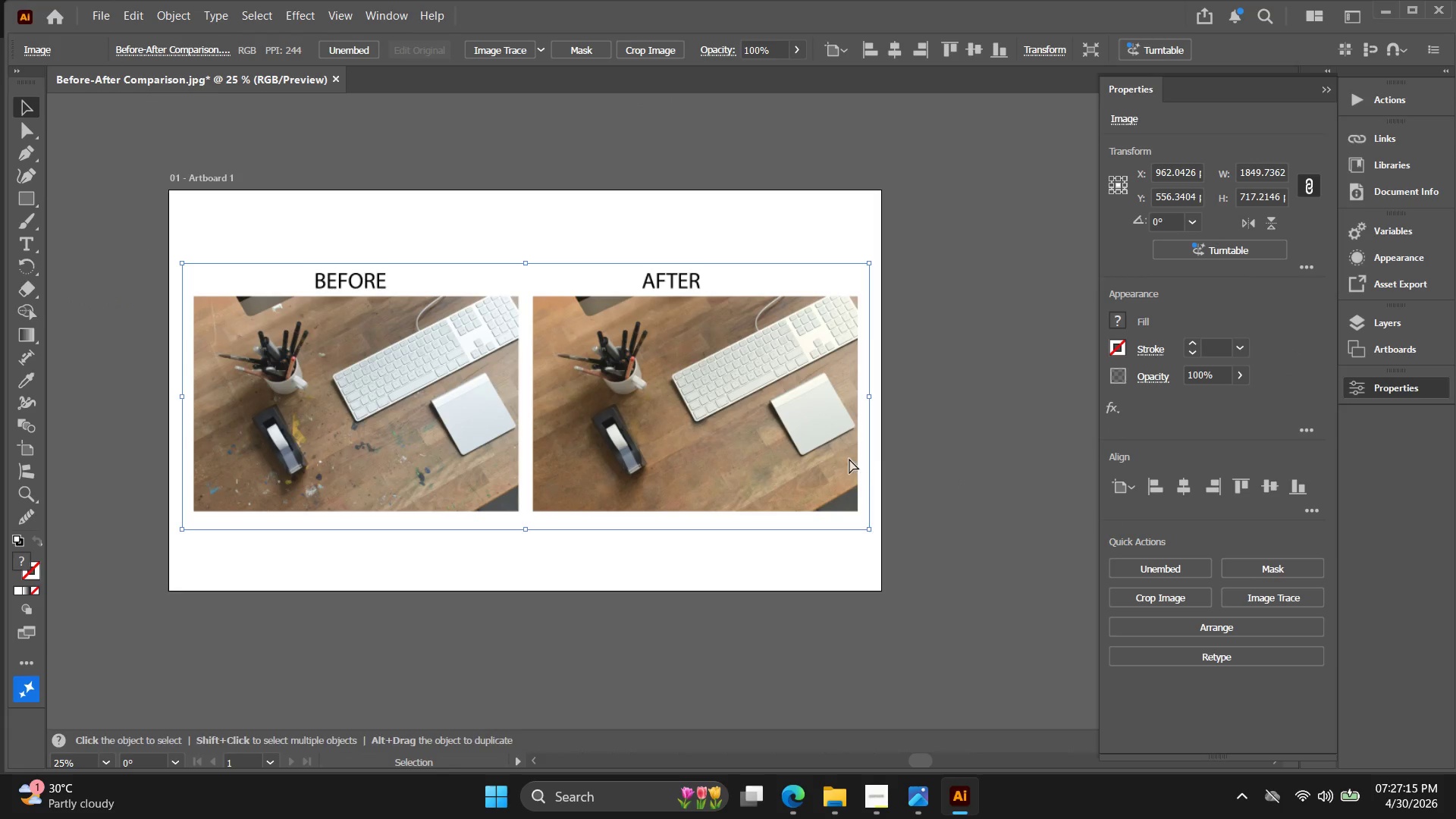 
key(Control+E)
 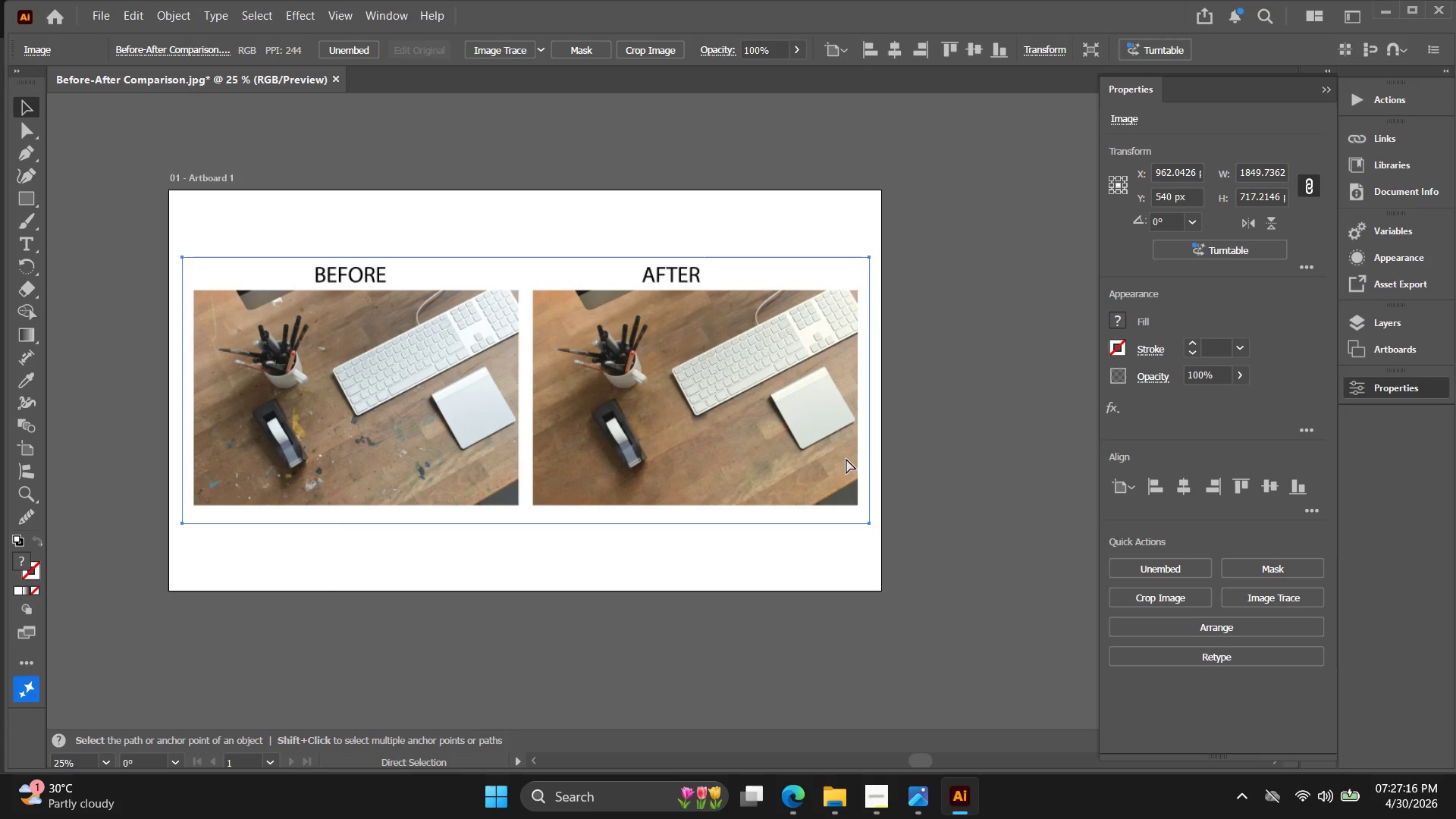 
key(Control+D)
 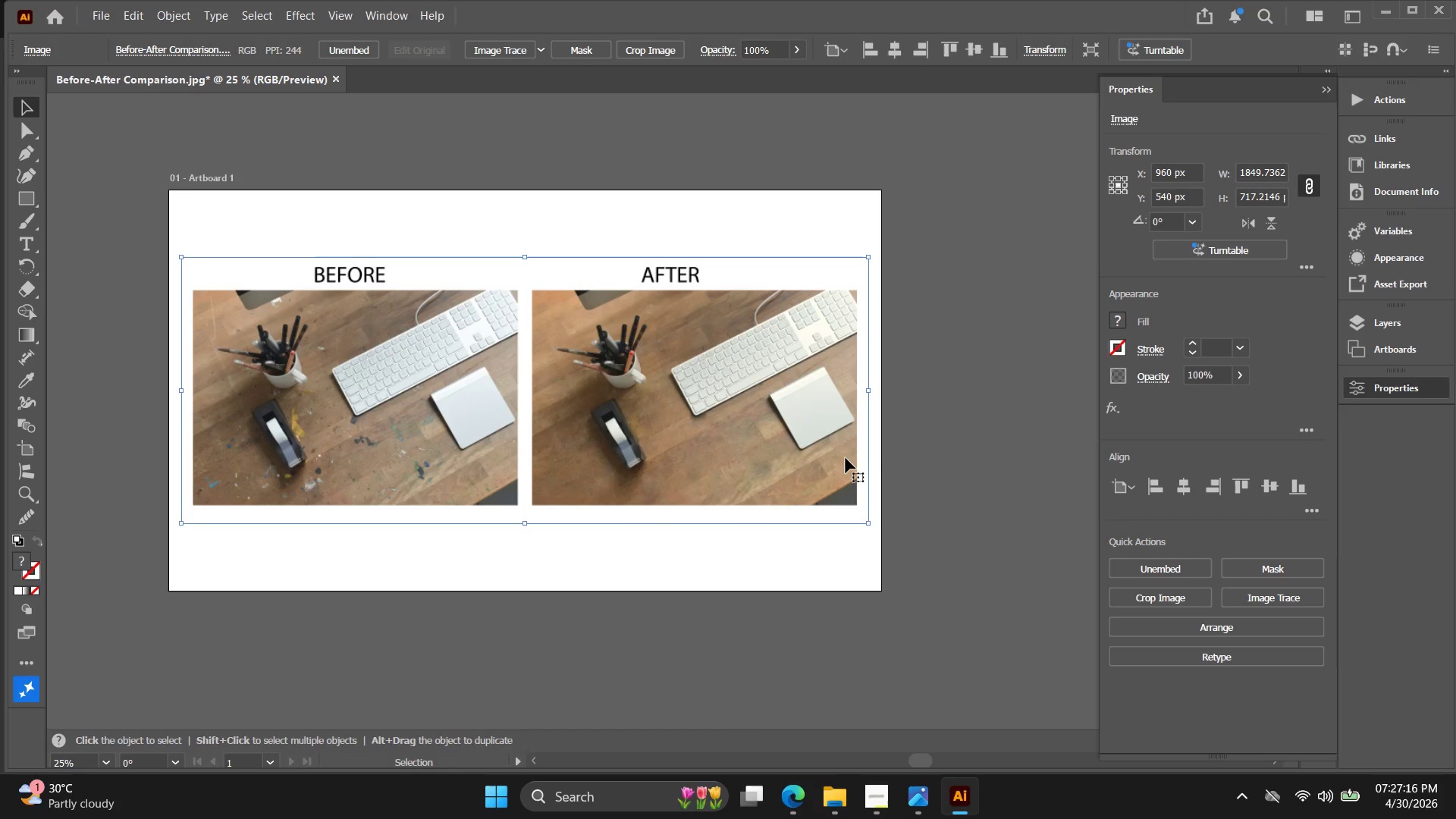 
key(Control+Shift+E)
 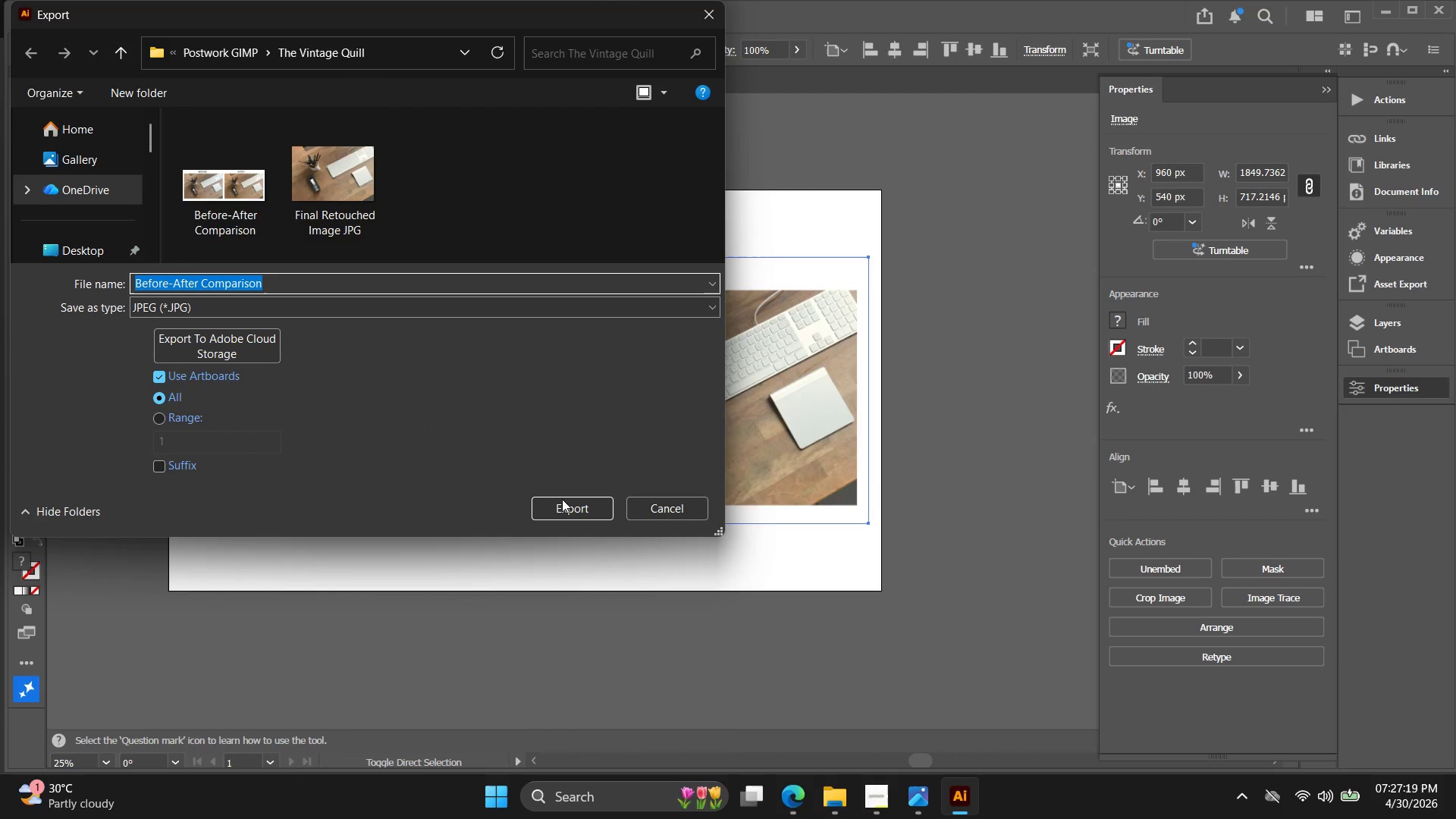 
left_click([579, 503])
 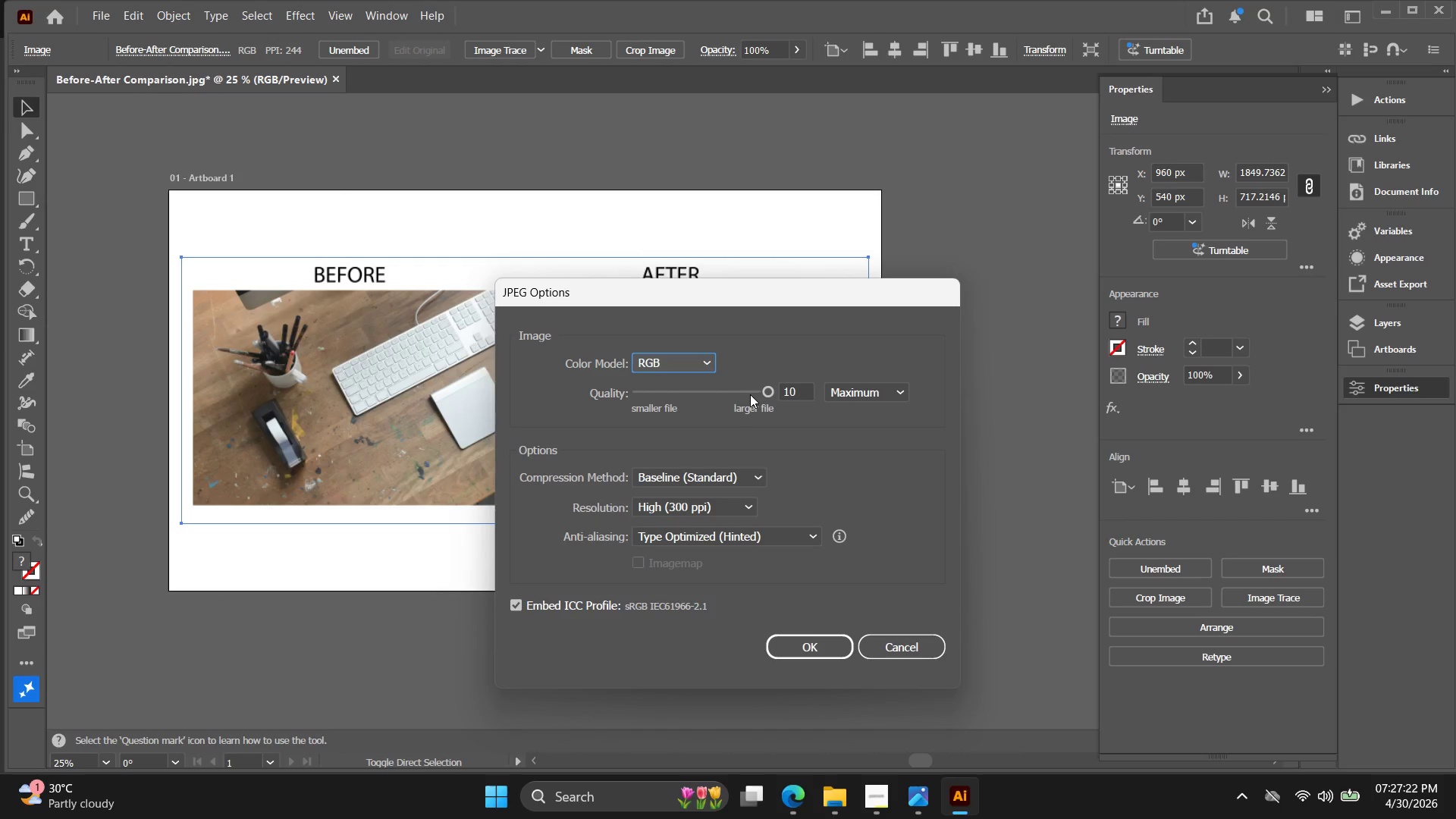 
left_click([708, 507])
 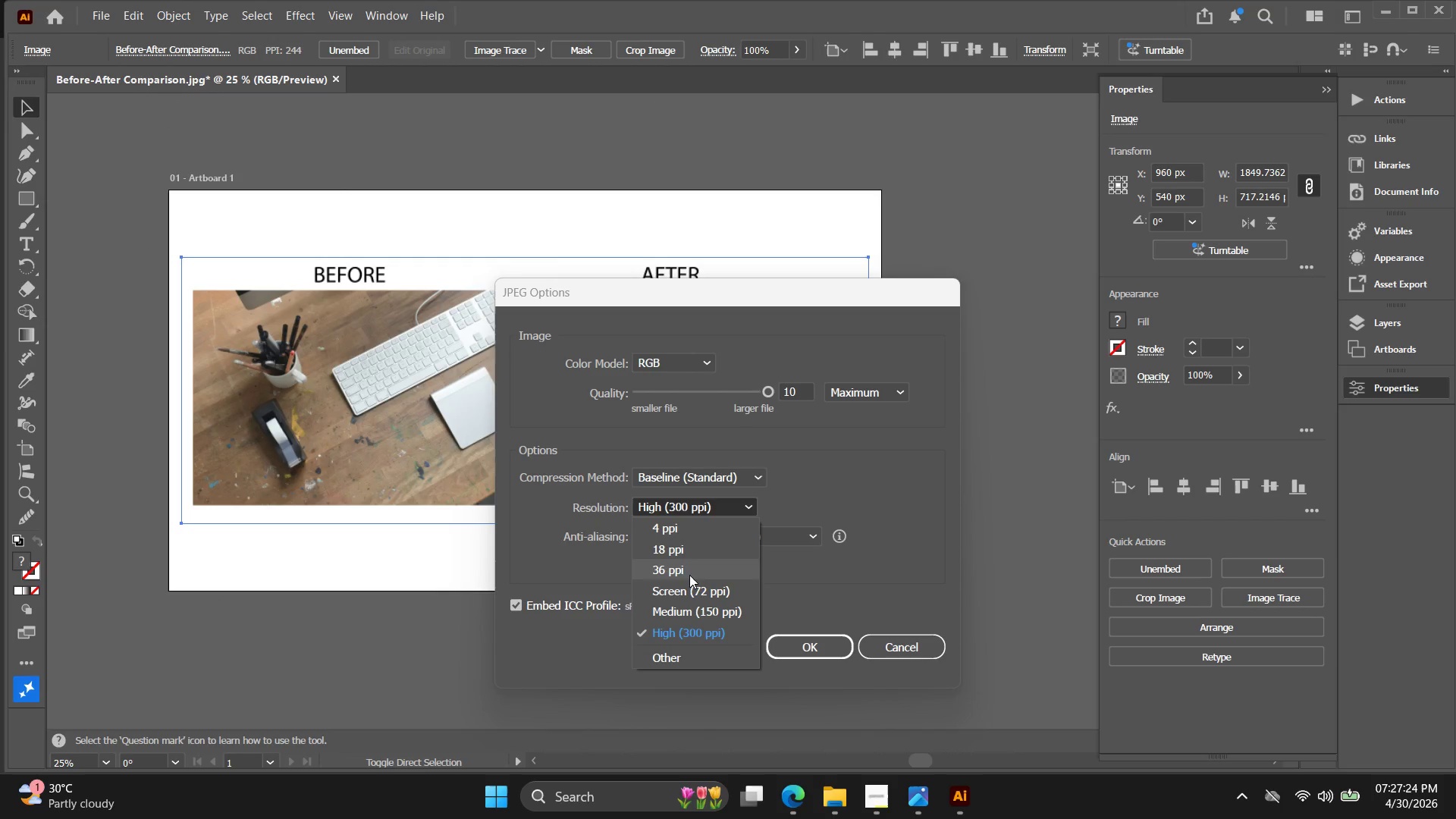 
left_click([689, 595])
 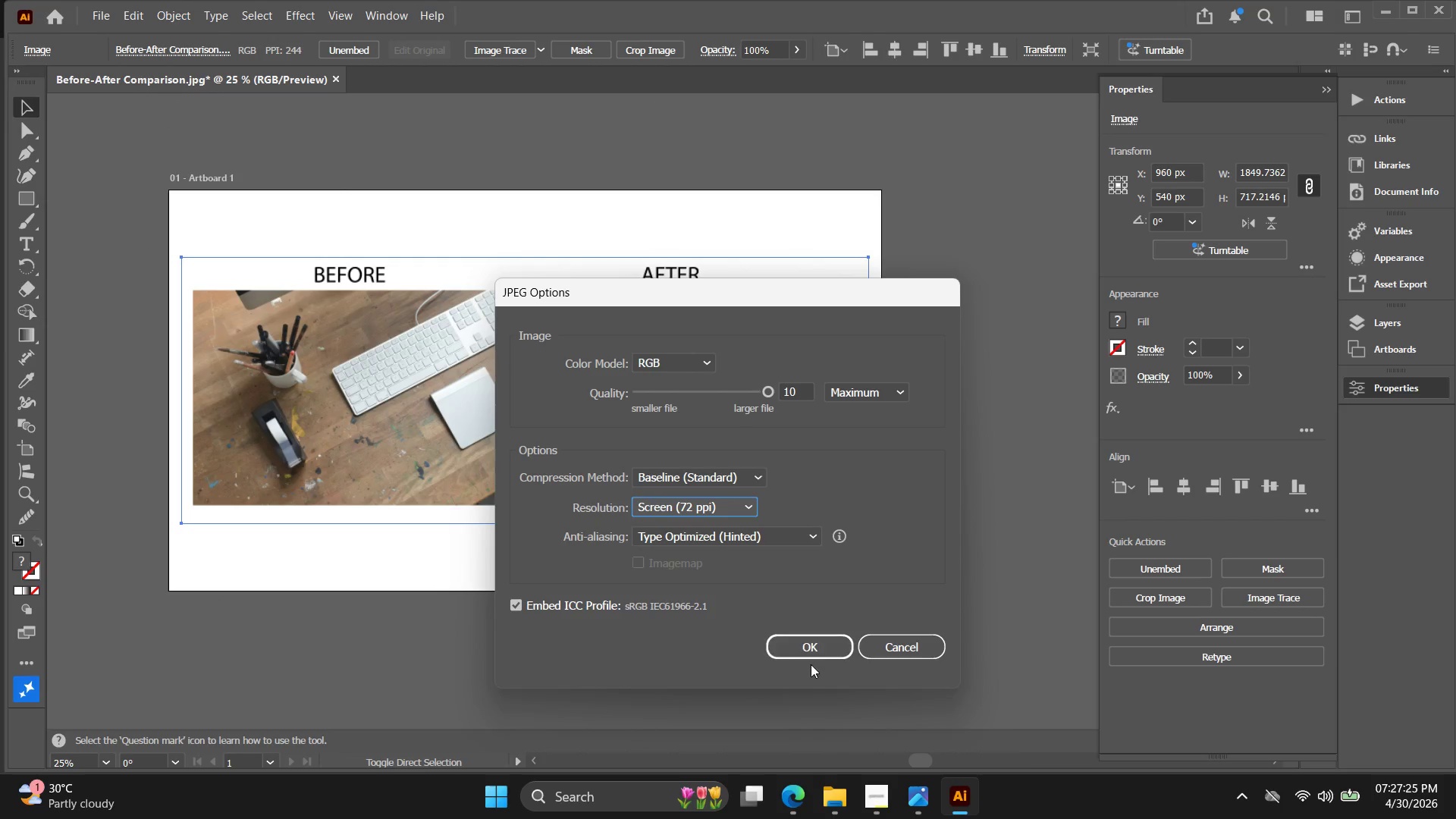 
left_click([818, 649])
 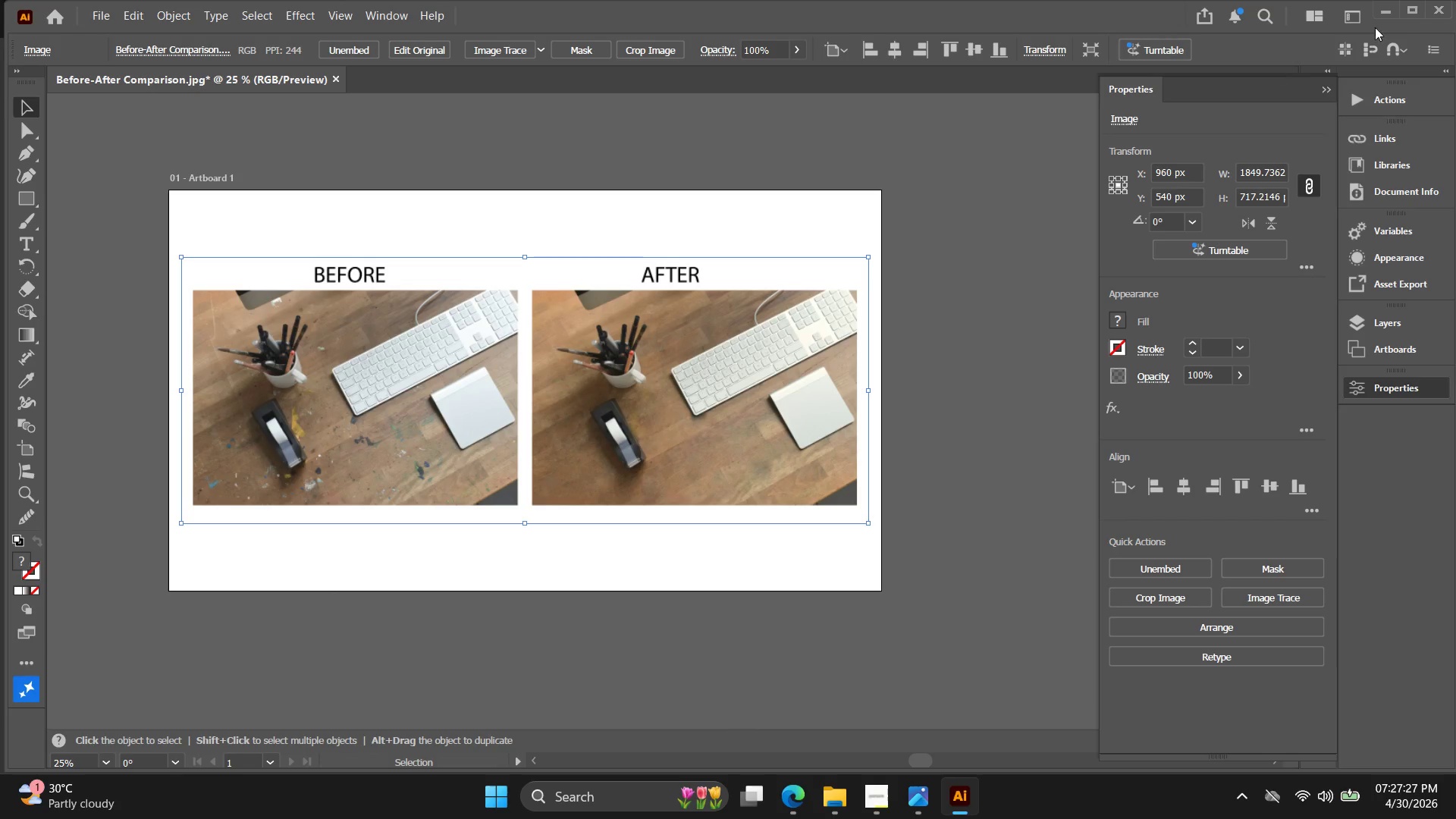 
left_click([1427, 2])
 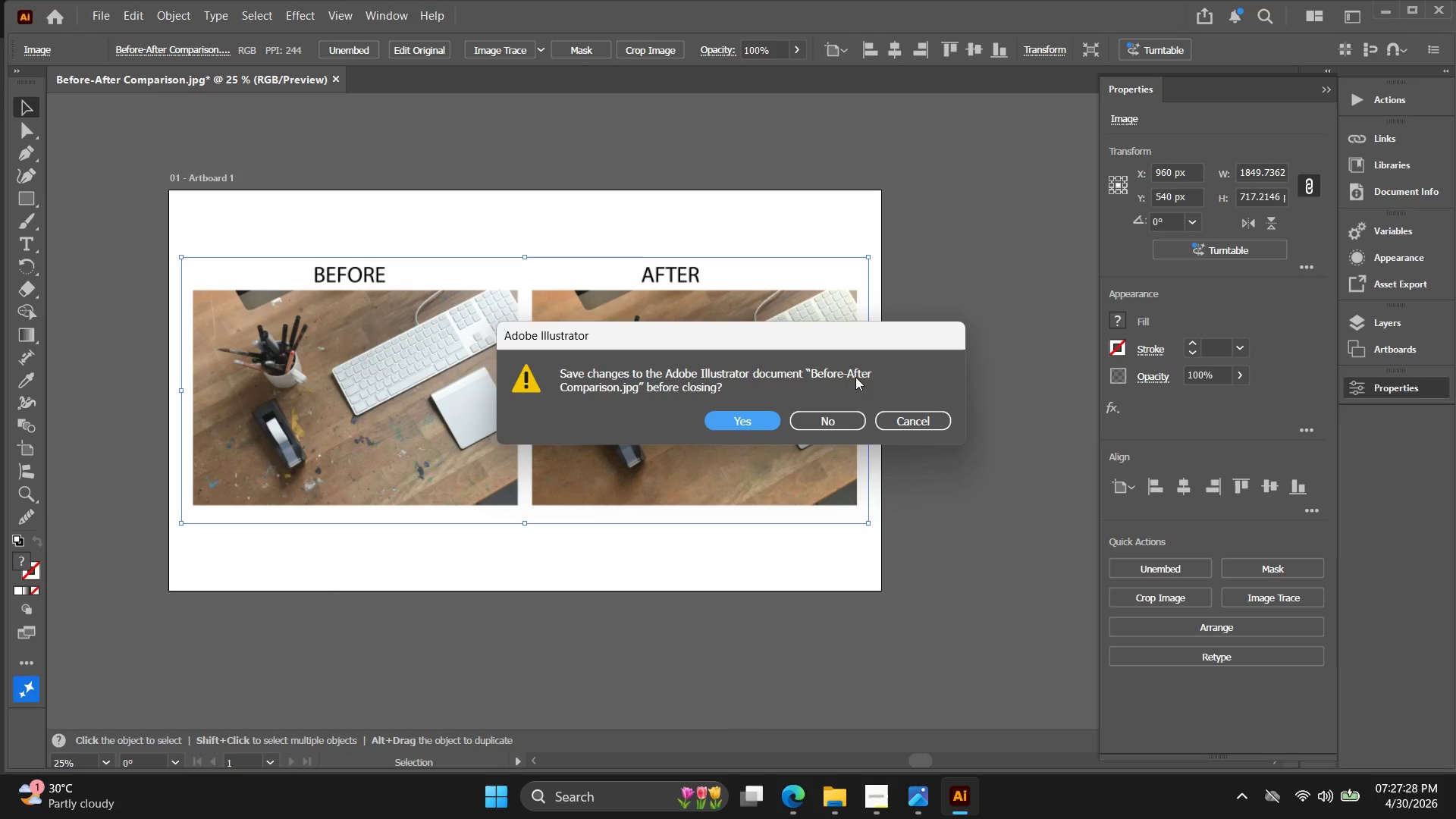 
left_click([833, 413])
 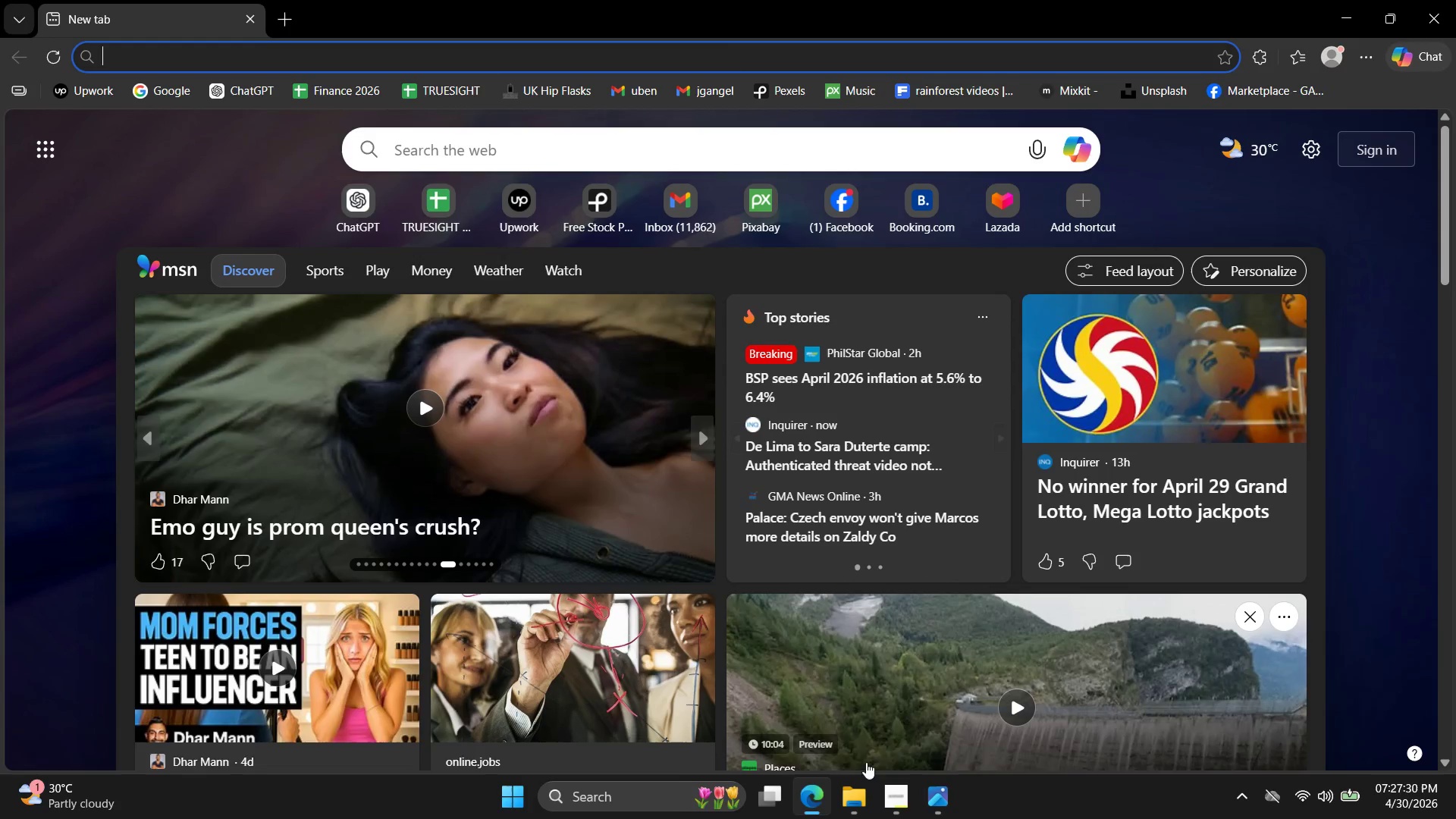 
left_click([856, 799])
 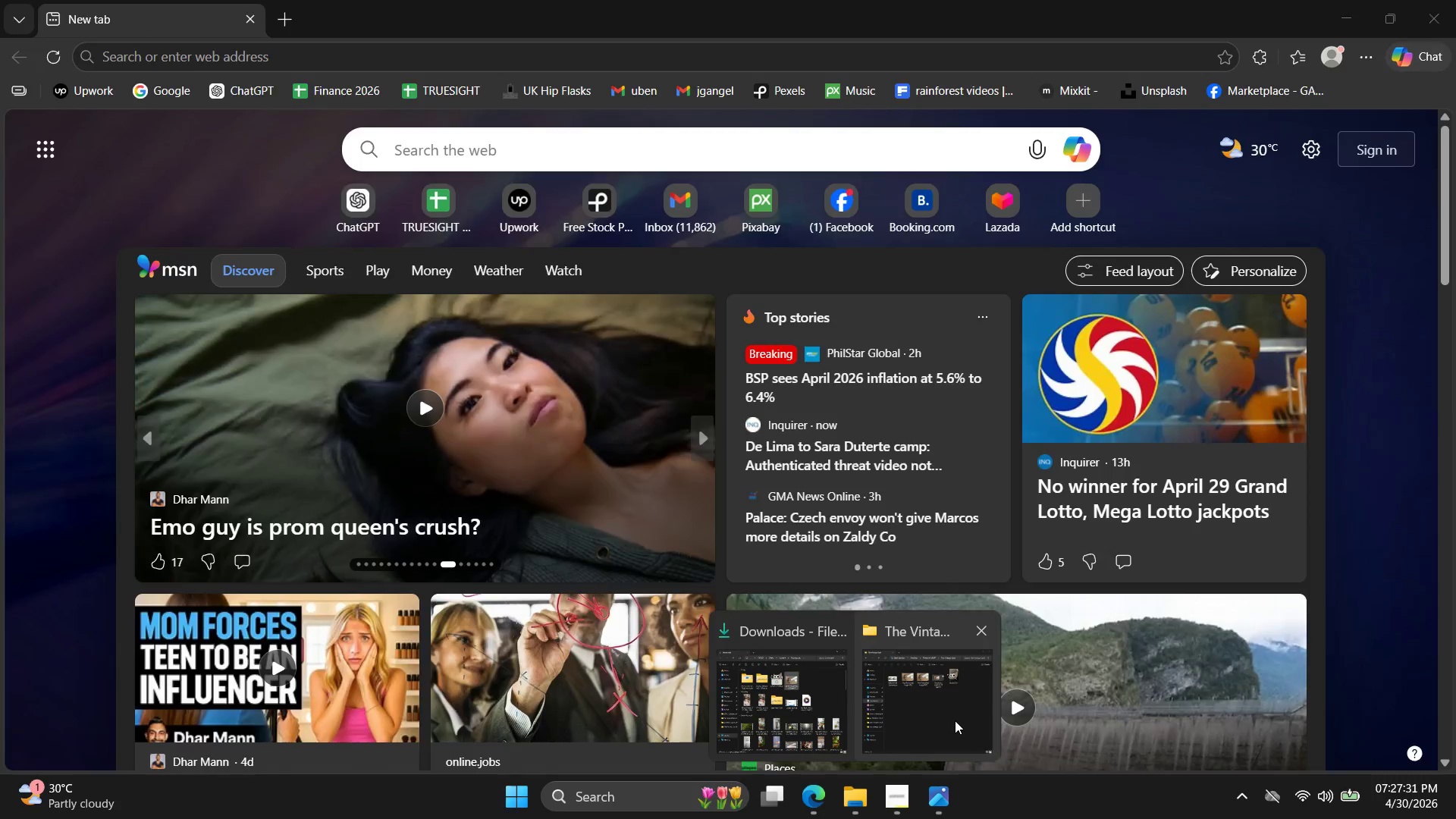 
left_click([955, 720])
 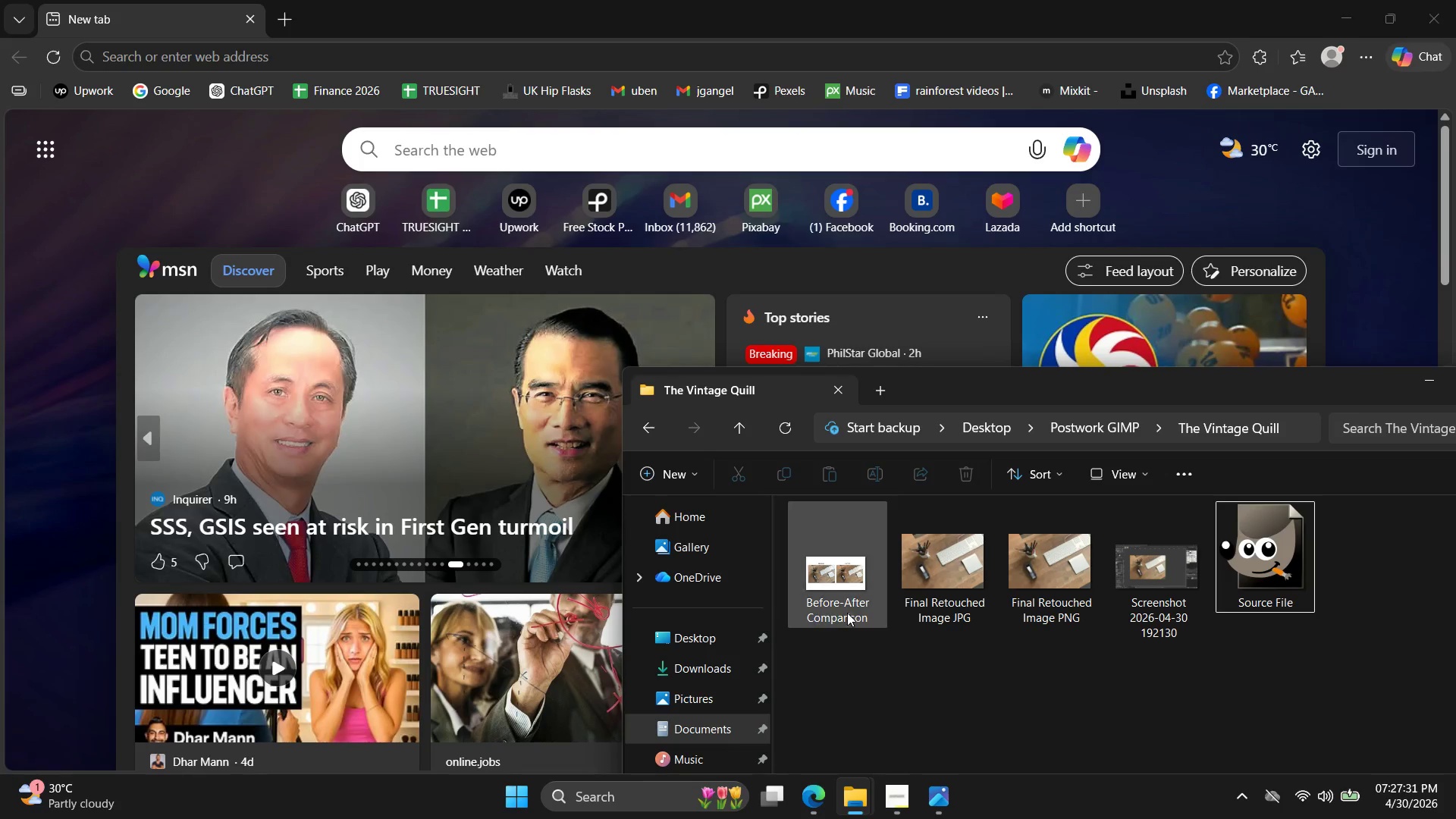 
left_click([846, 597])
 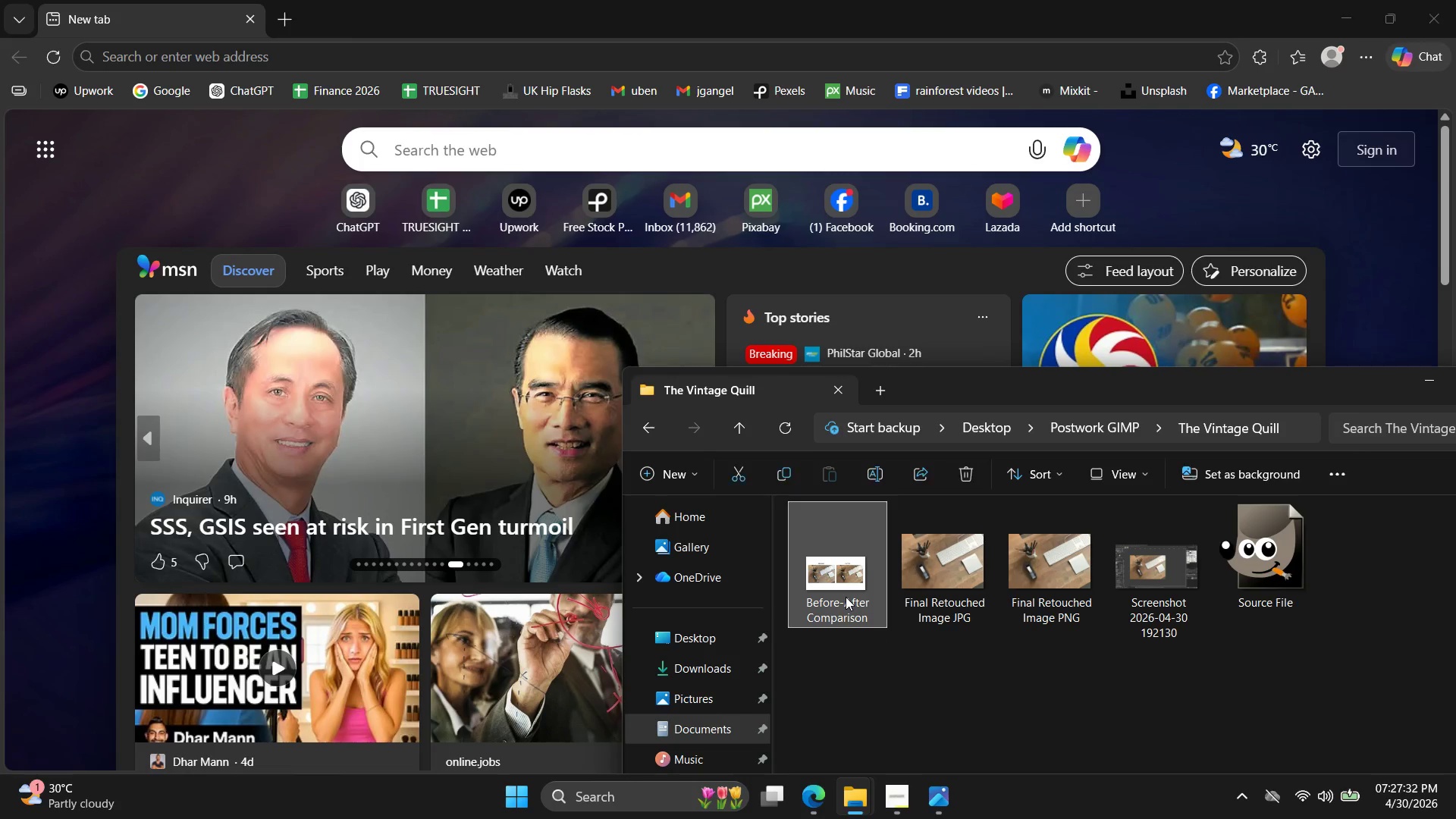 
right_click([846, 597])
 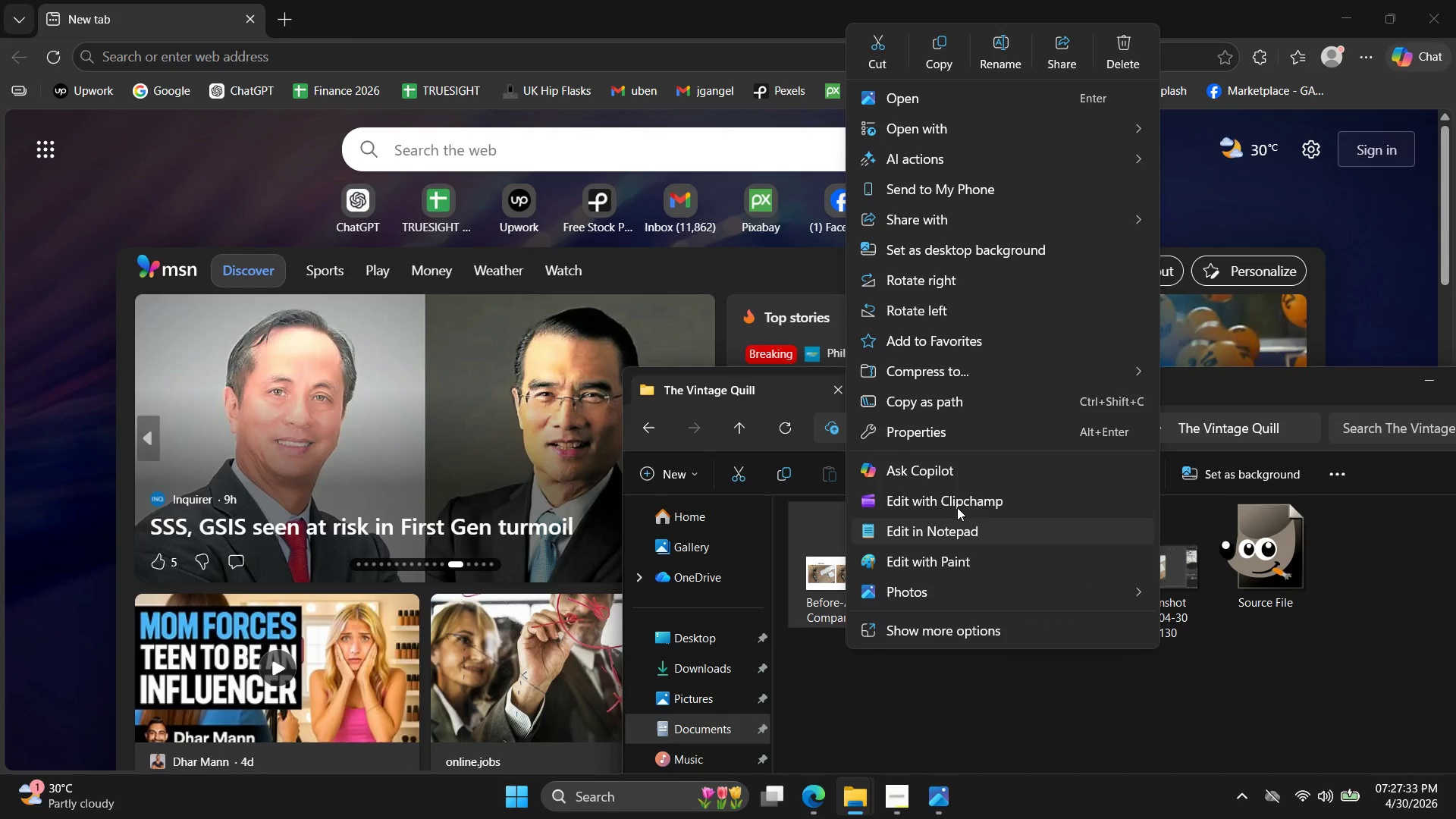 
left_click([943, 435])
 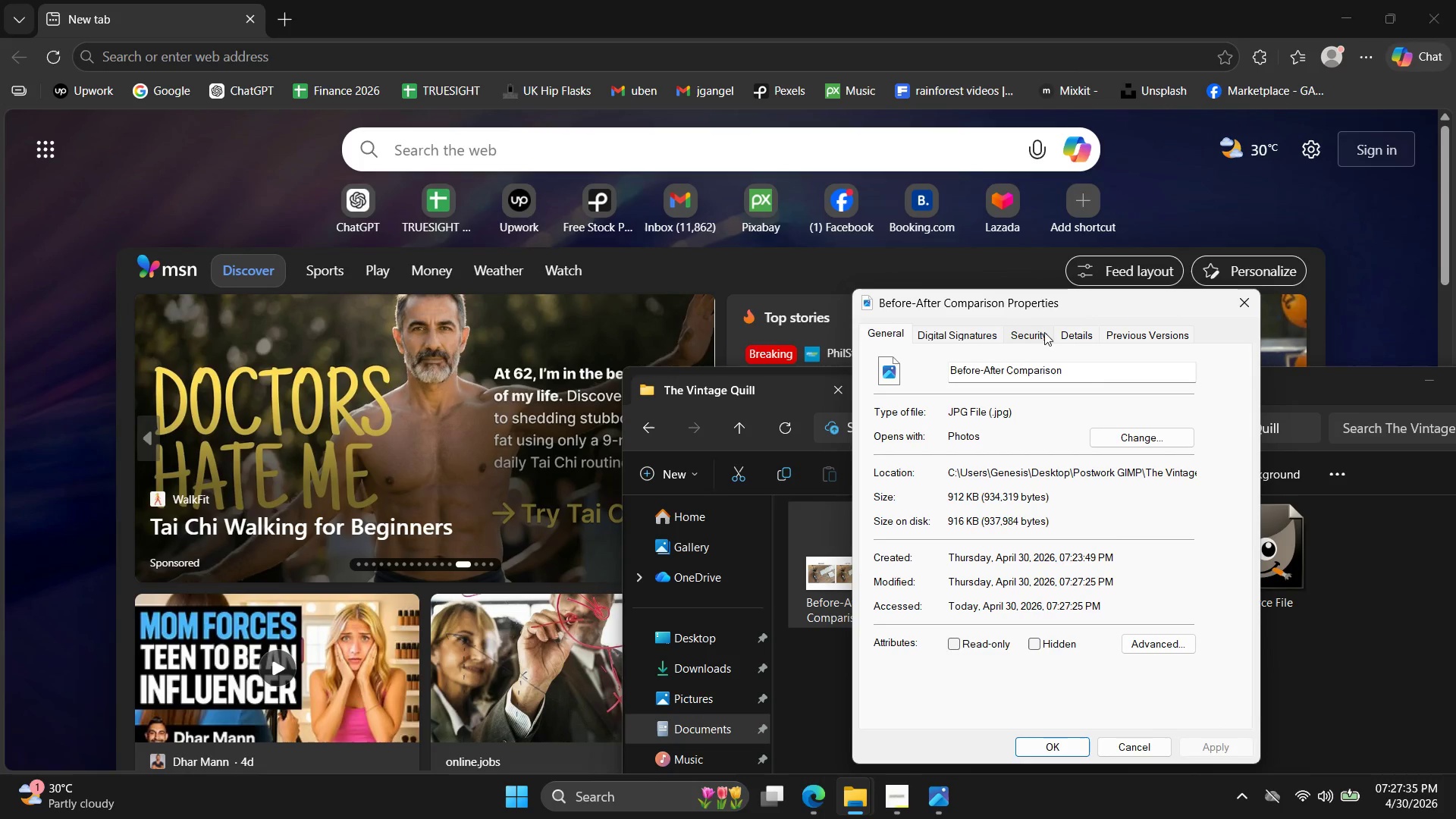 
left_click([1072, 334])
 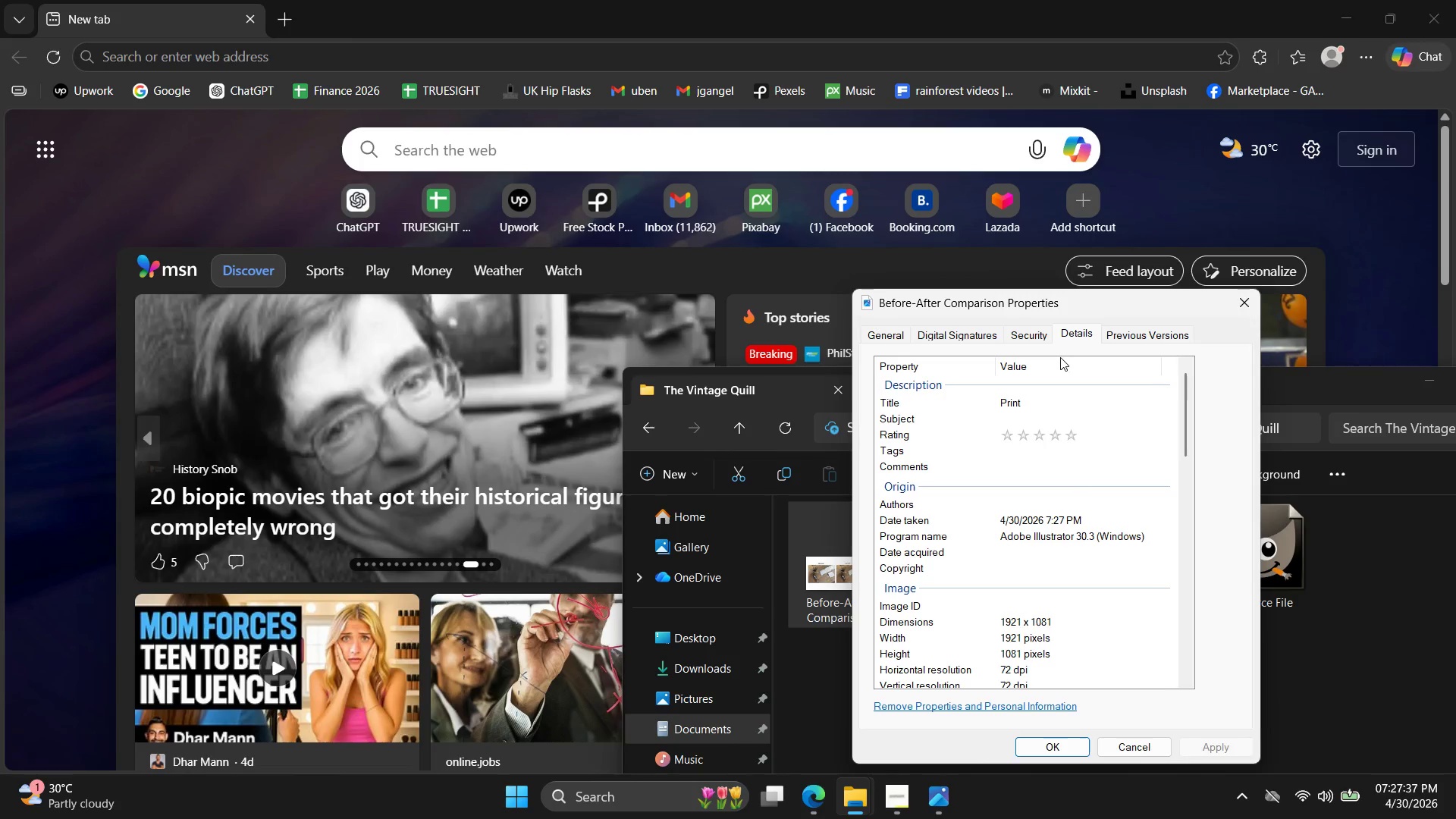 
left_click([1242, 309])
 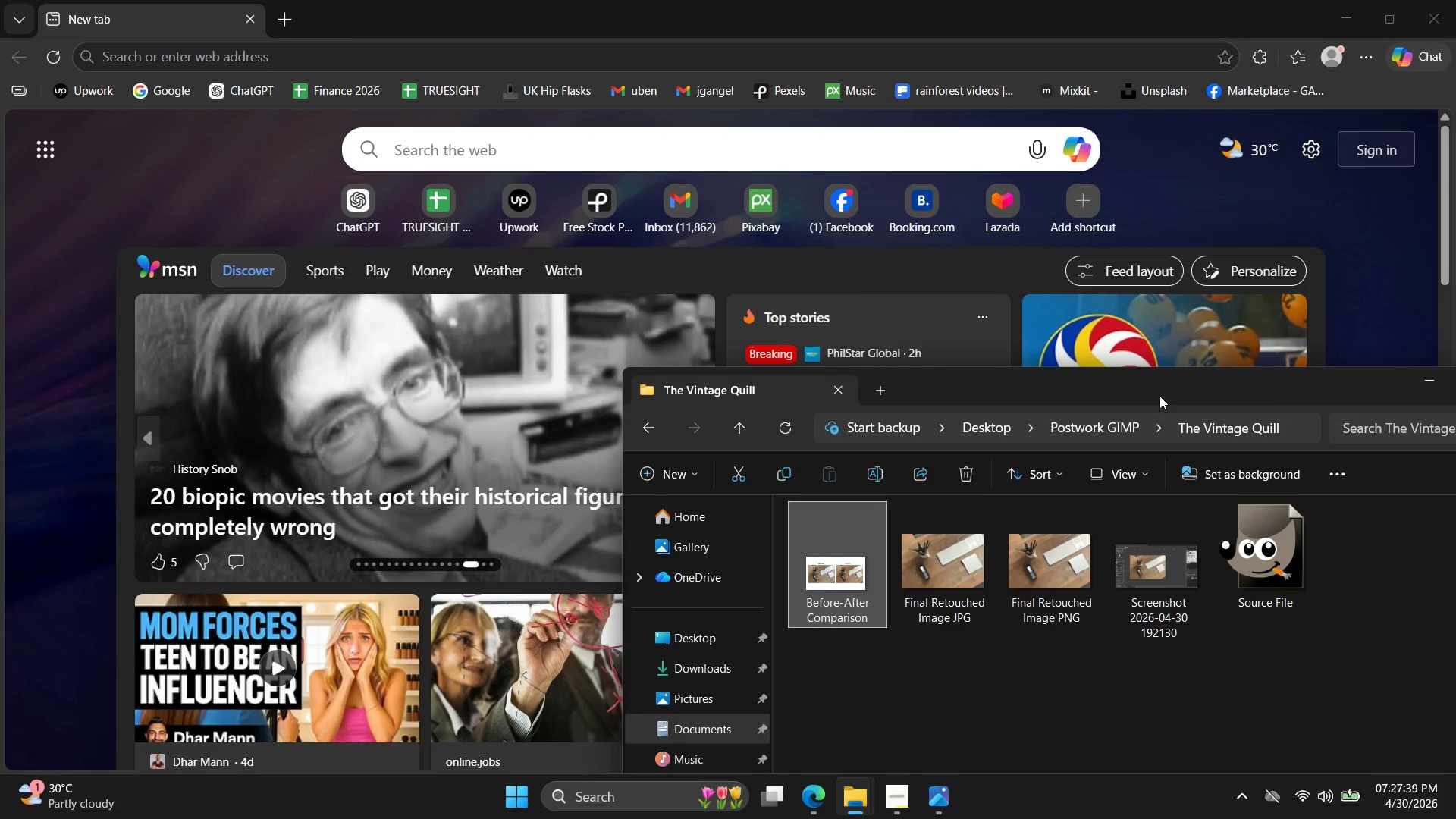 
left_click_drag(start_coordinate=[1159, 397], to_coordinate=[748, 391])
 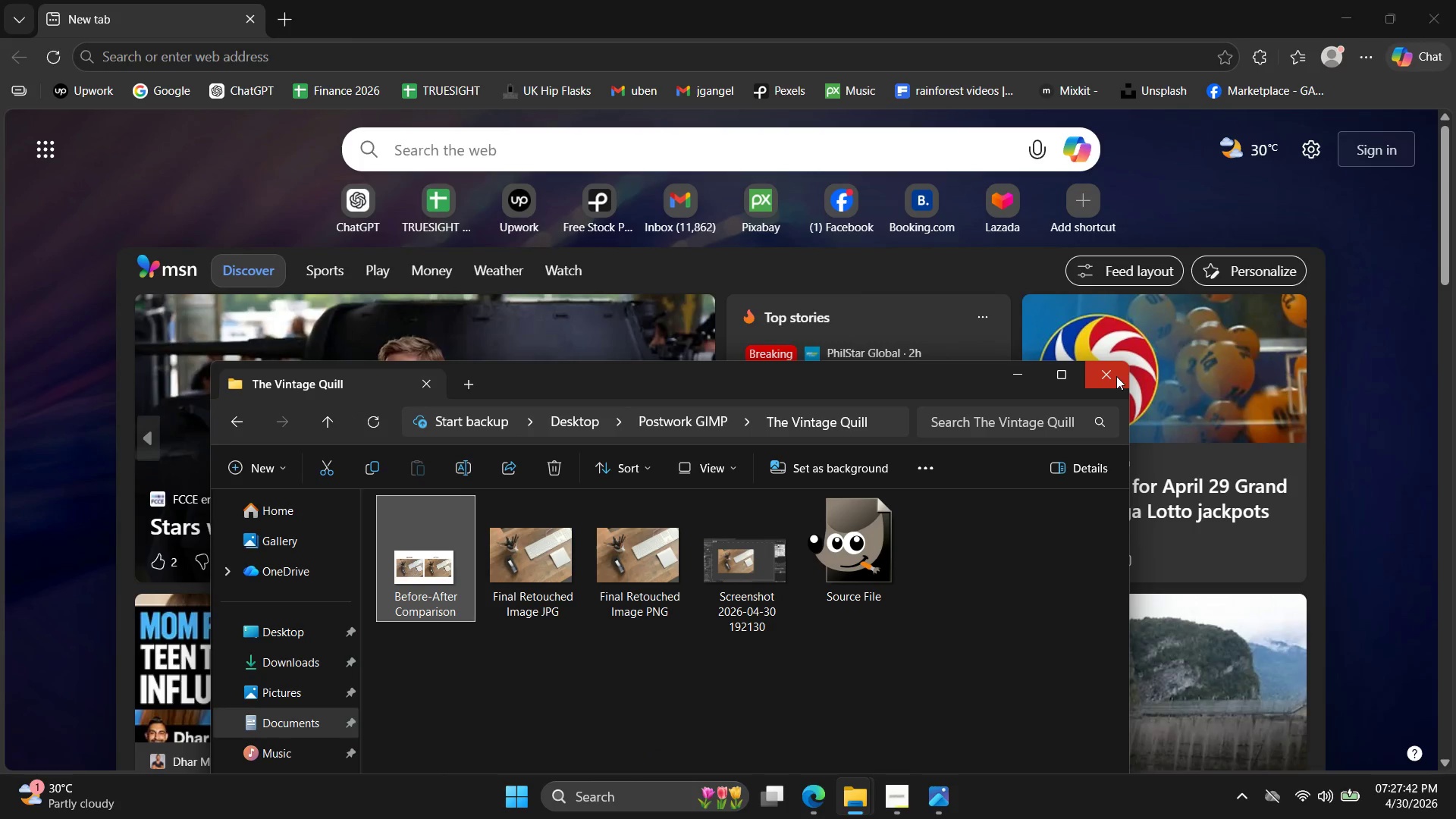 